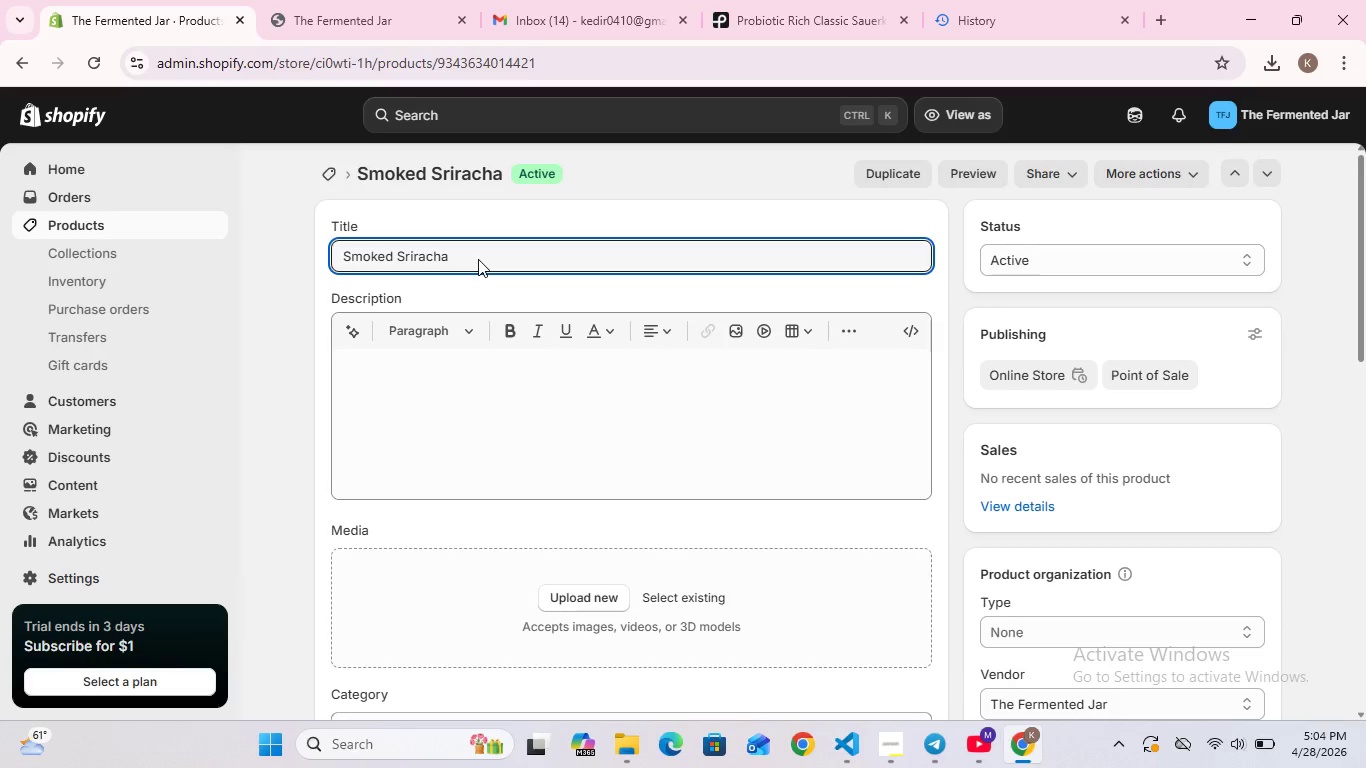 
wait(8.41)
 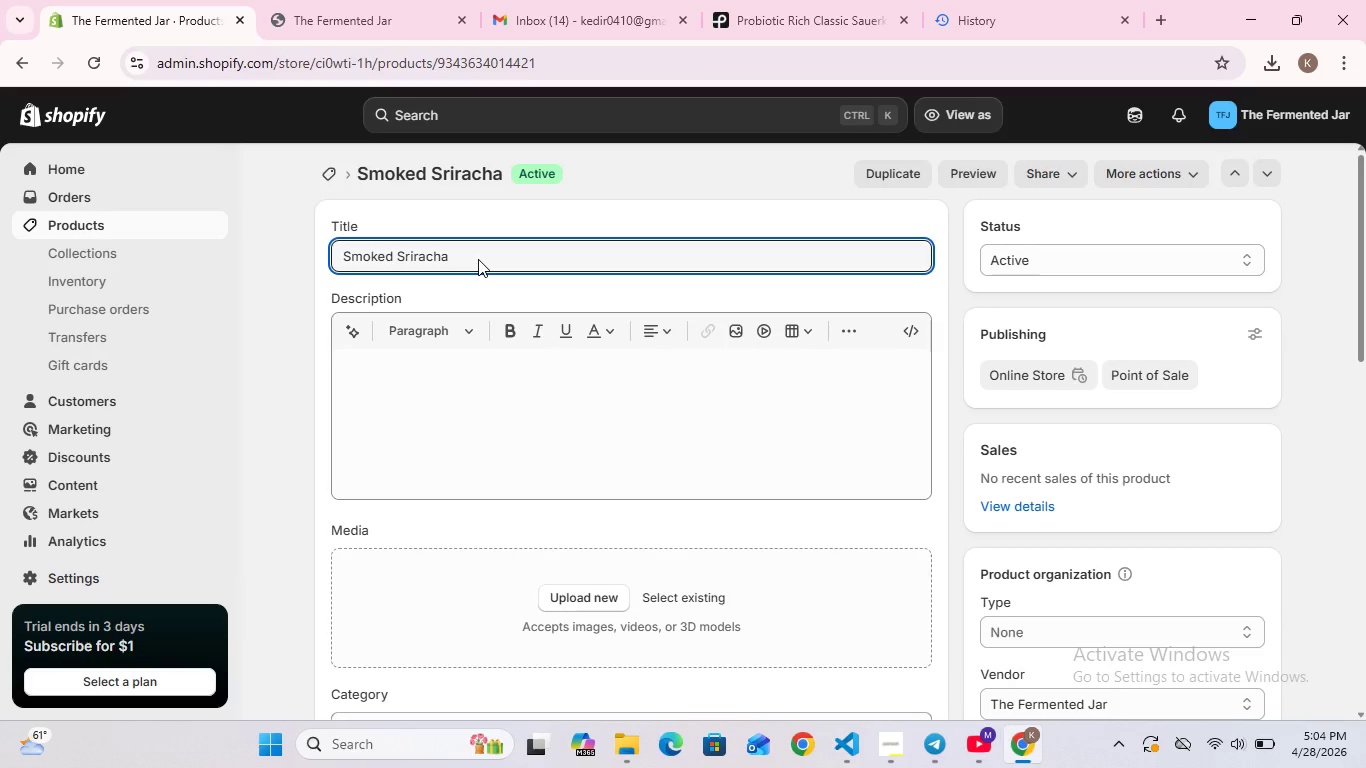 
left_click([344, 255])
 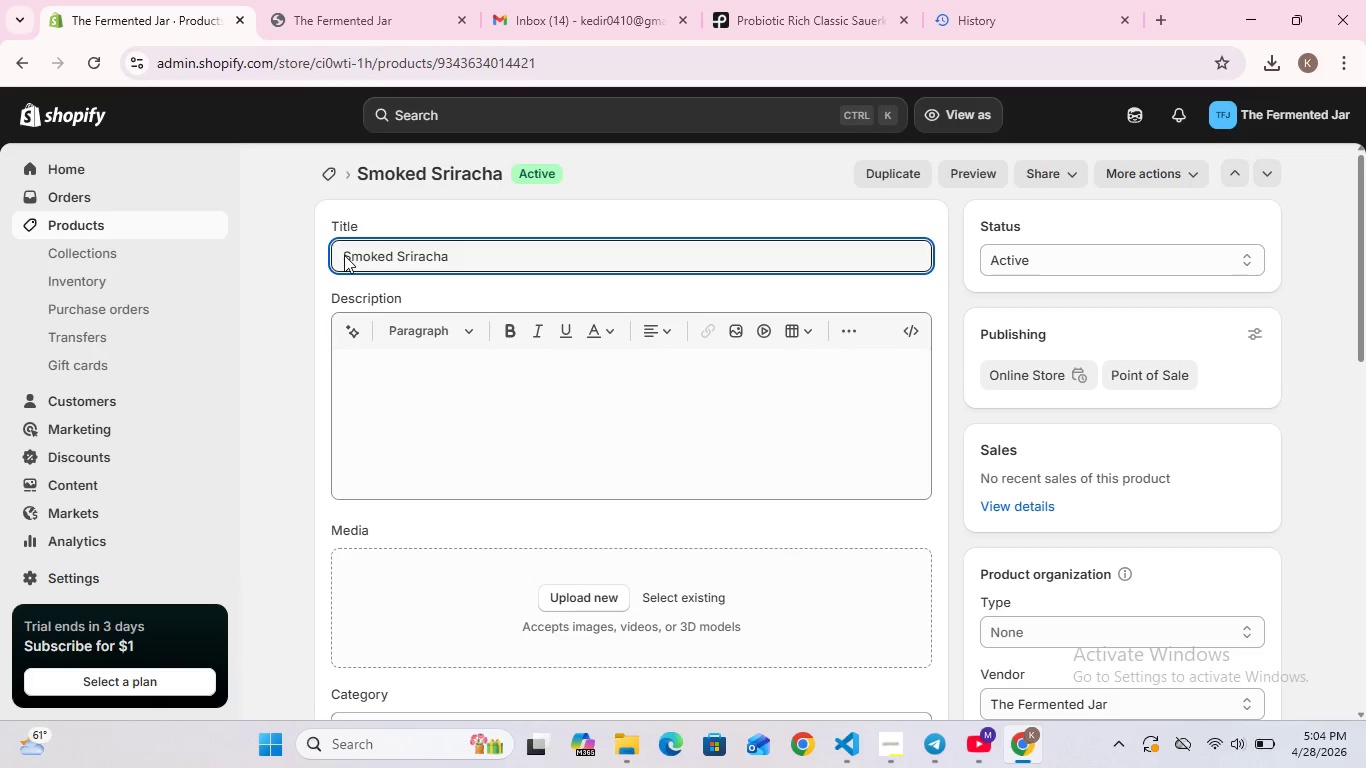 
type(Arti san )
 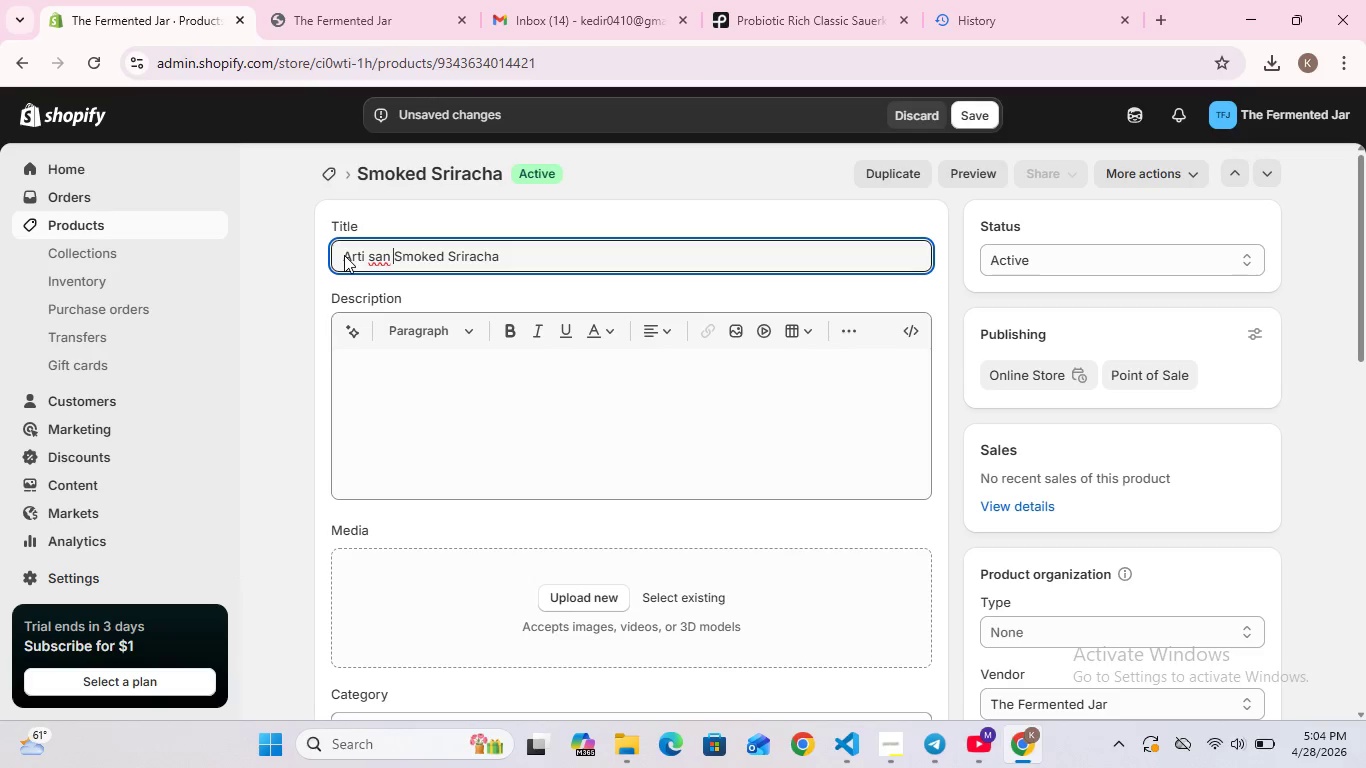 
key(ArrowLeft)
 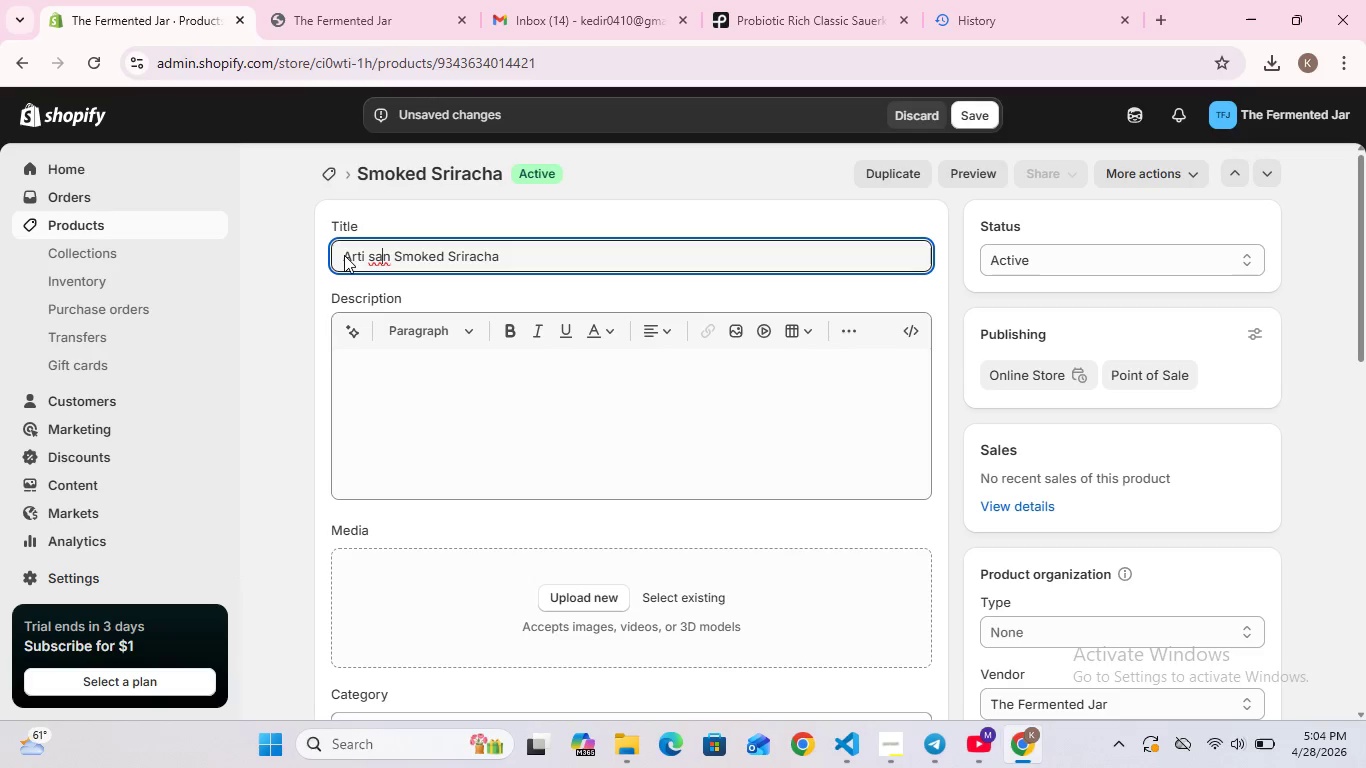 
key(ArrowLeft)
 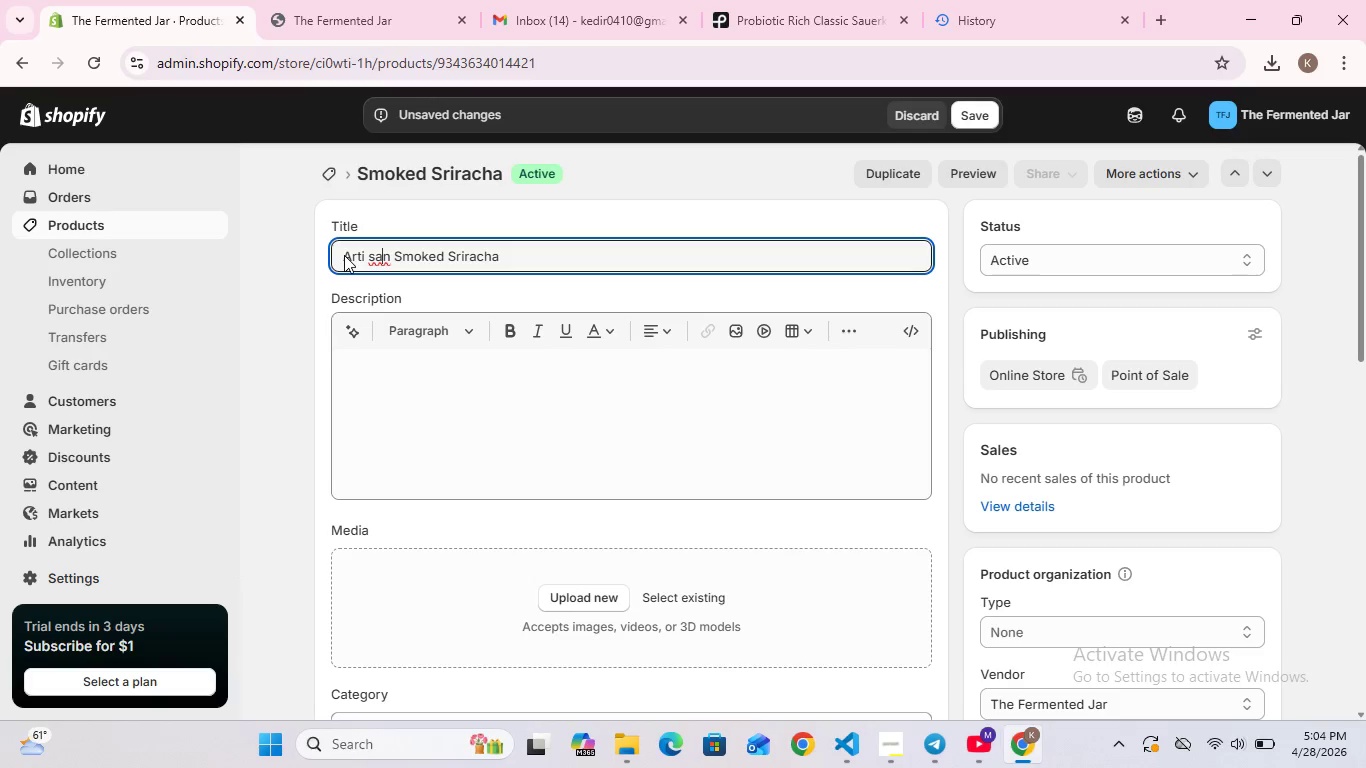 
key(ArrowLeft)
 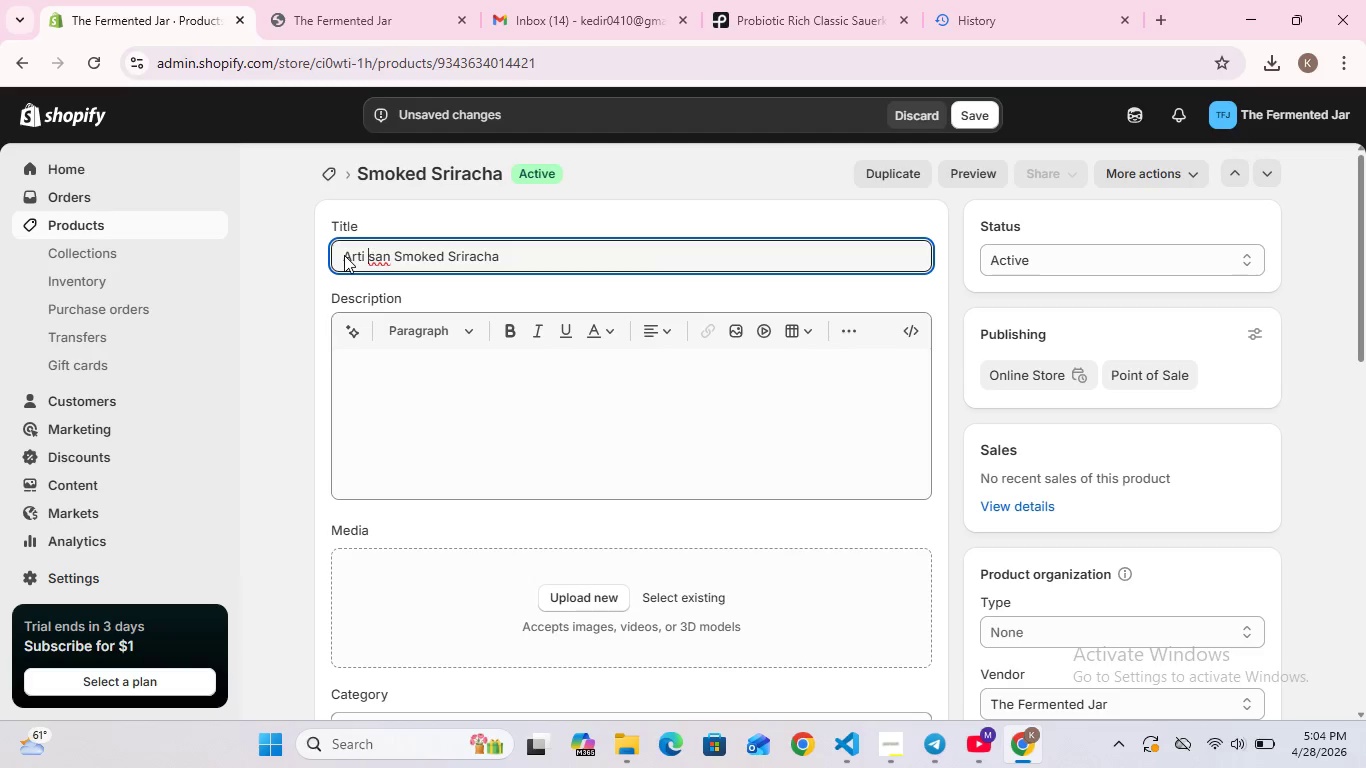 
key(ArrowLeft)
 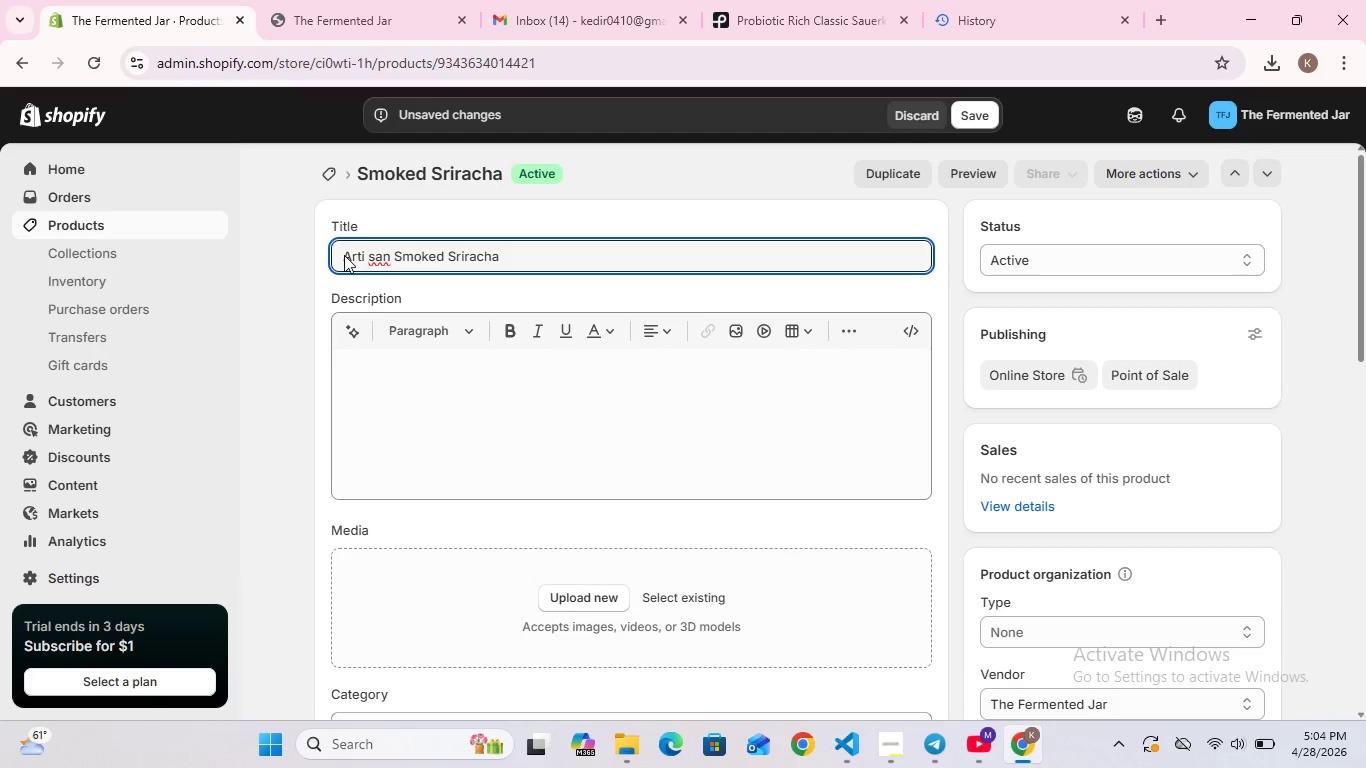 
key(Backspace)
 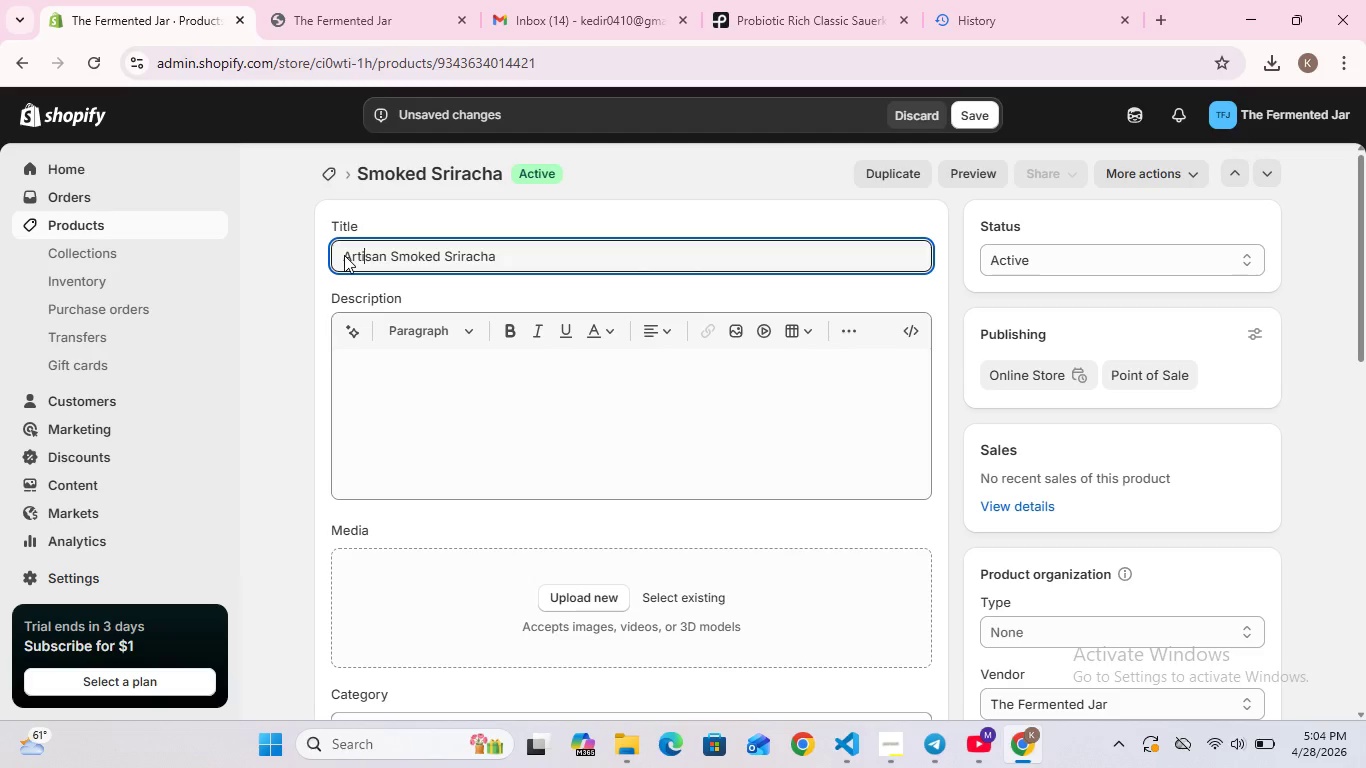 
key(ArrowRight)
 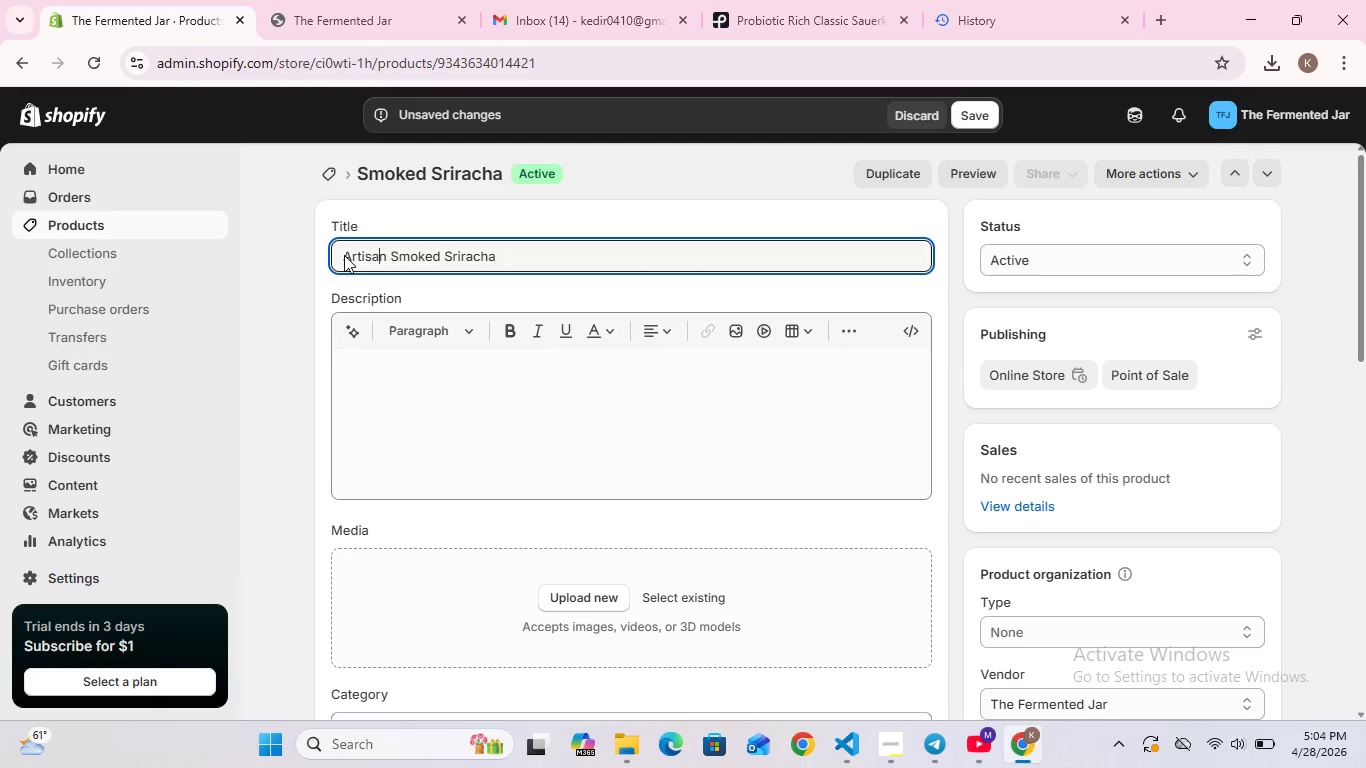 
hold_key(key=ArrowRight, duration=0.52)
 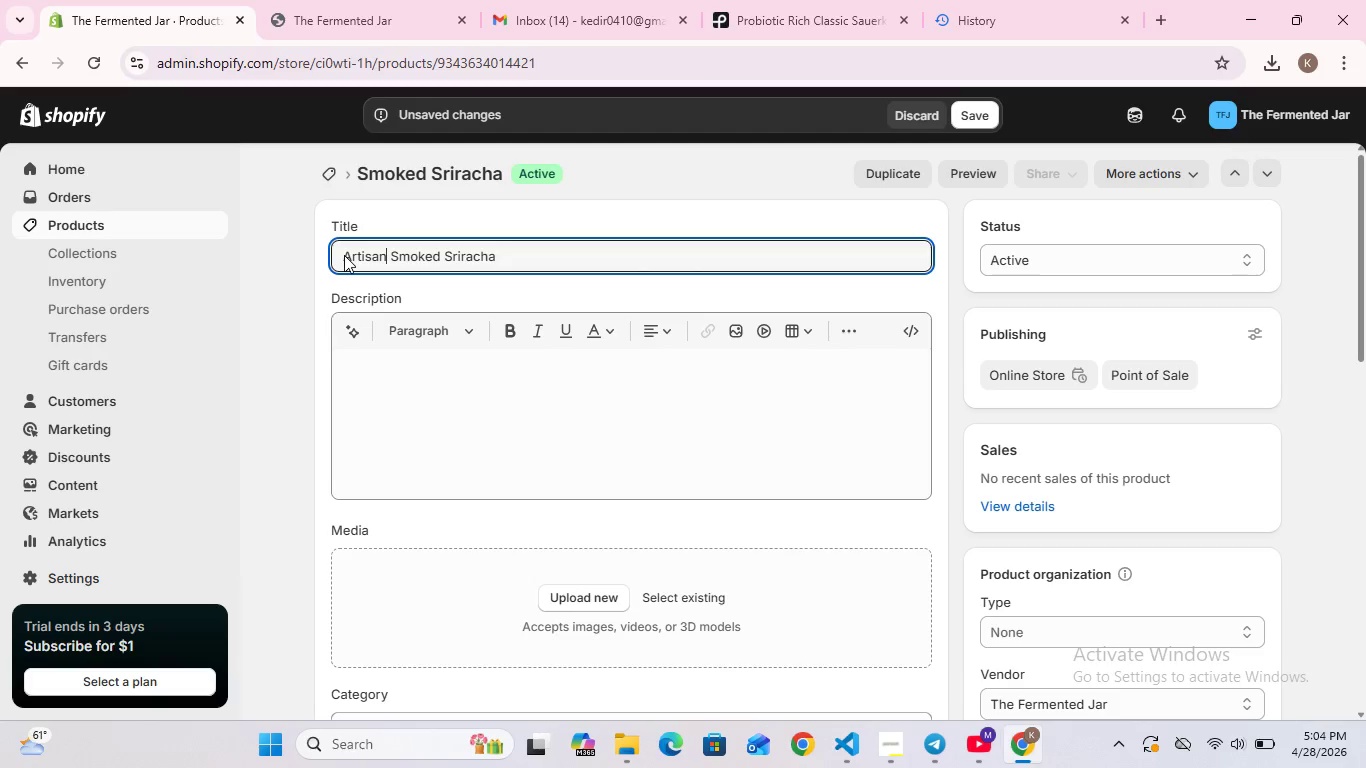 
key(ArrowRight)
 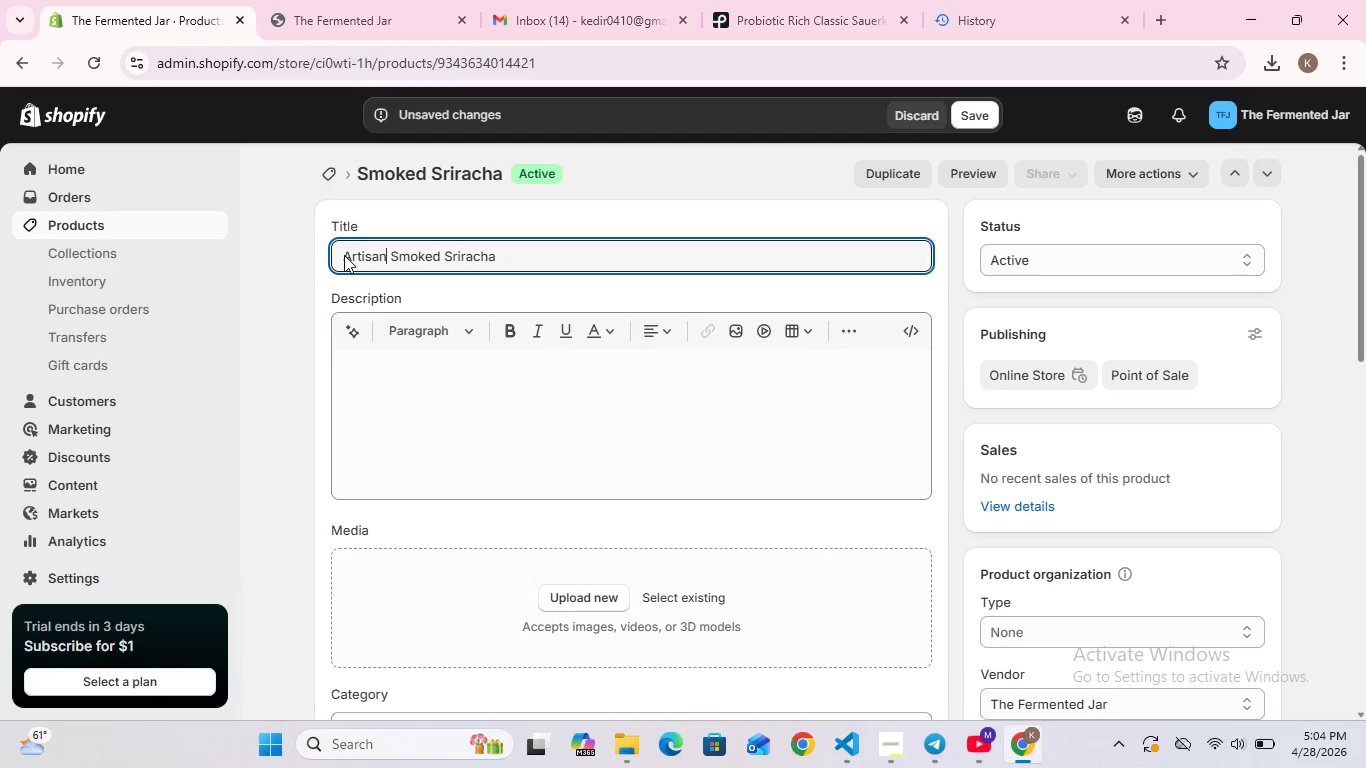 
wait(31.45)
 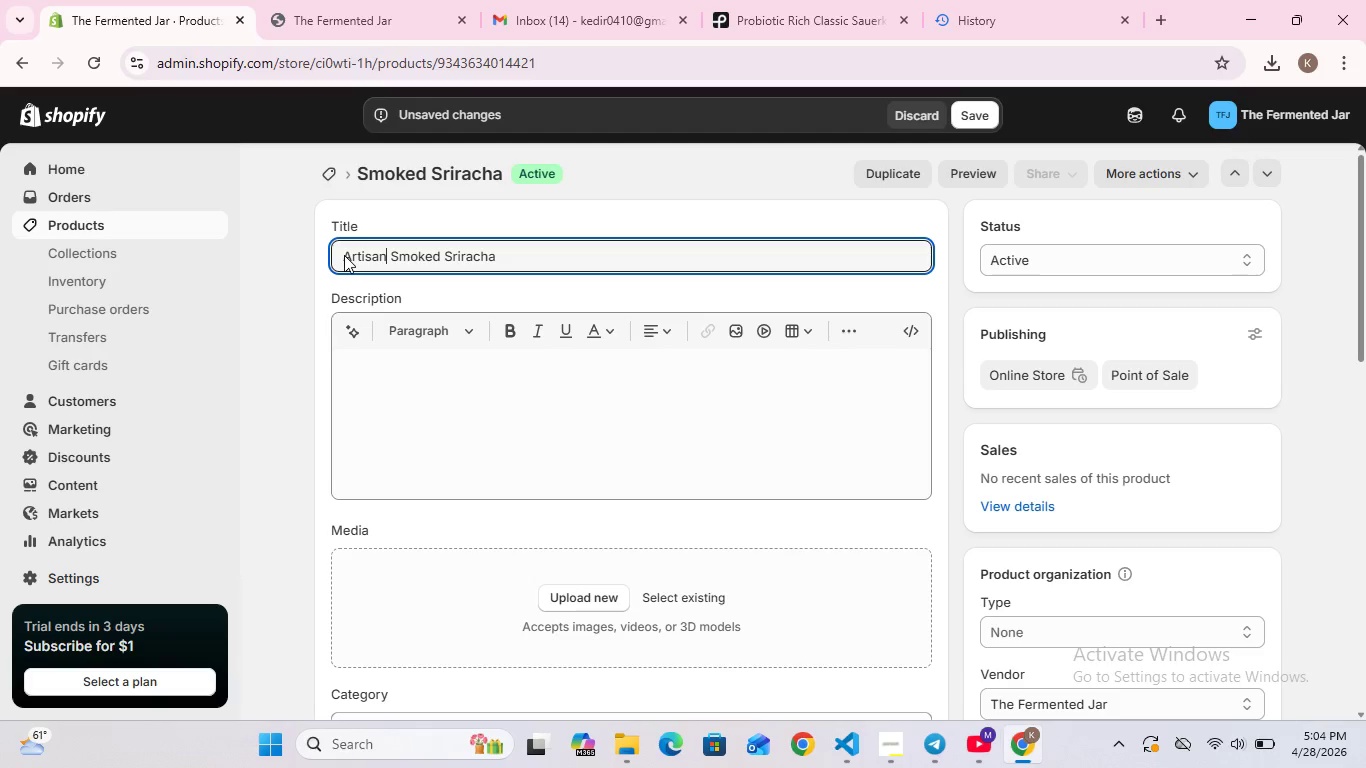 
type( spicy)
 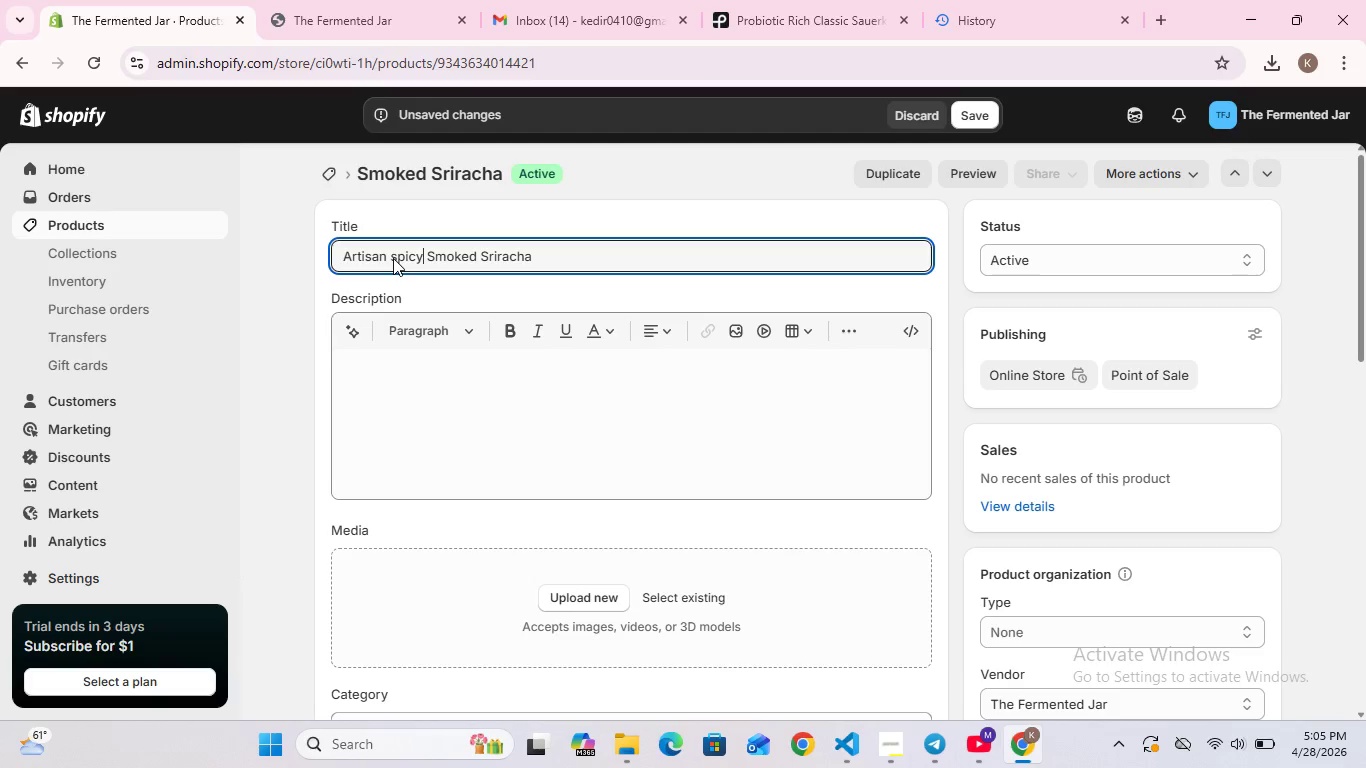 
wait(43.09)
 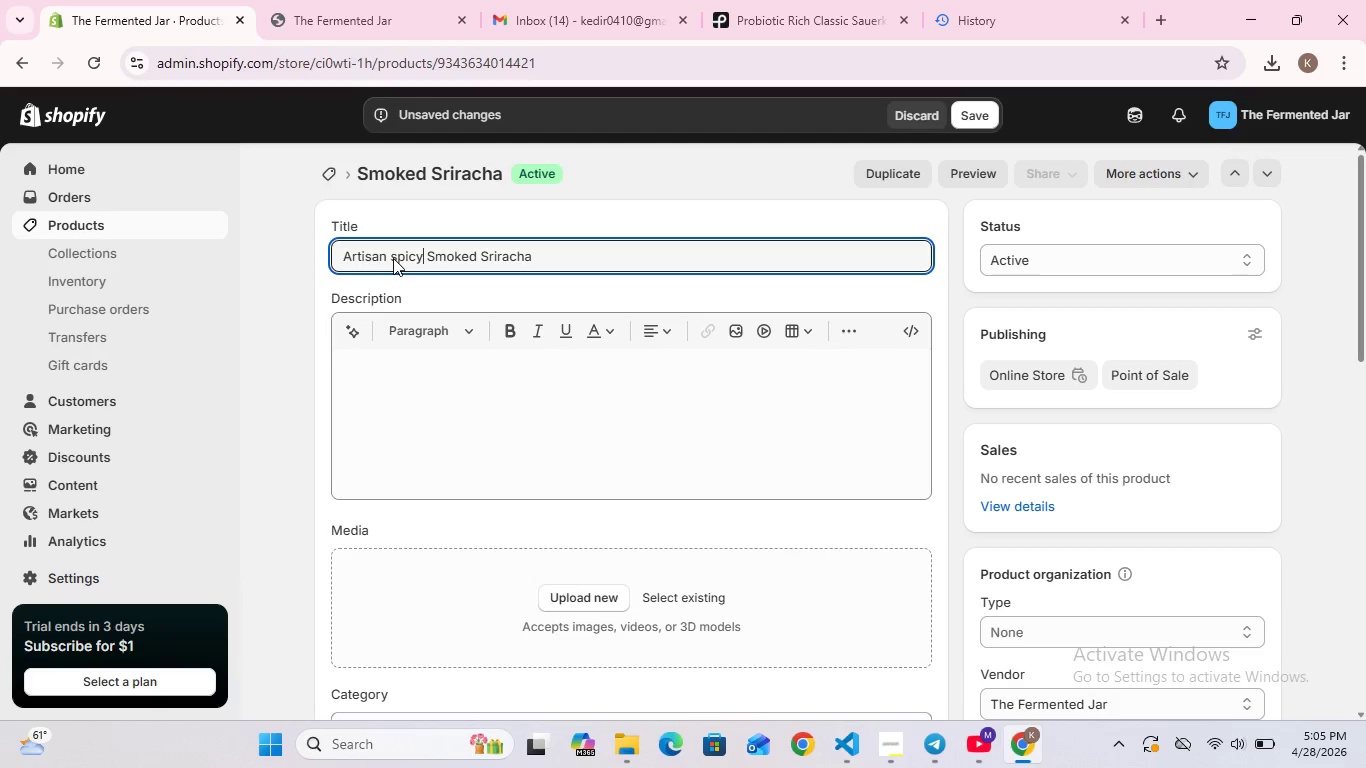 
left_click([558, 258])
 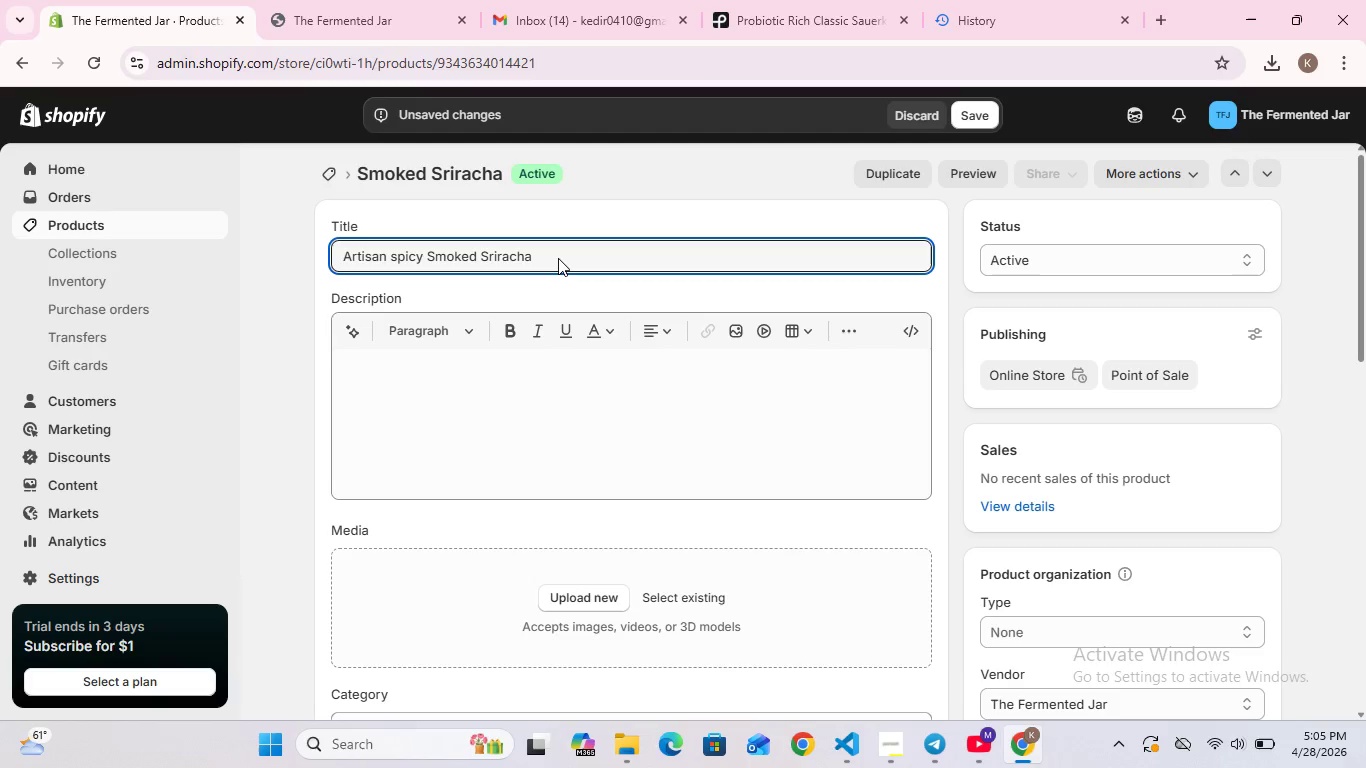 
type( -v5)
key(Backspace)
key(Backspace)
type( 5oz Jar)
 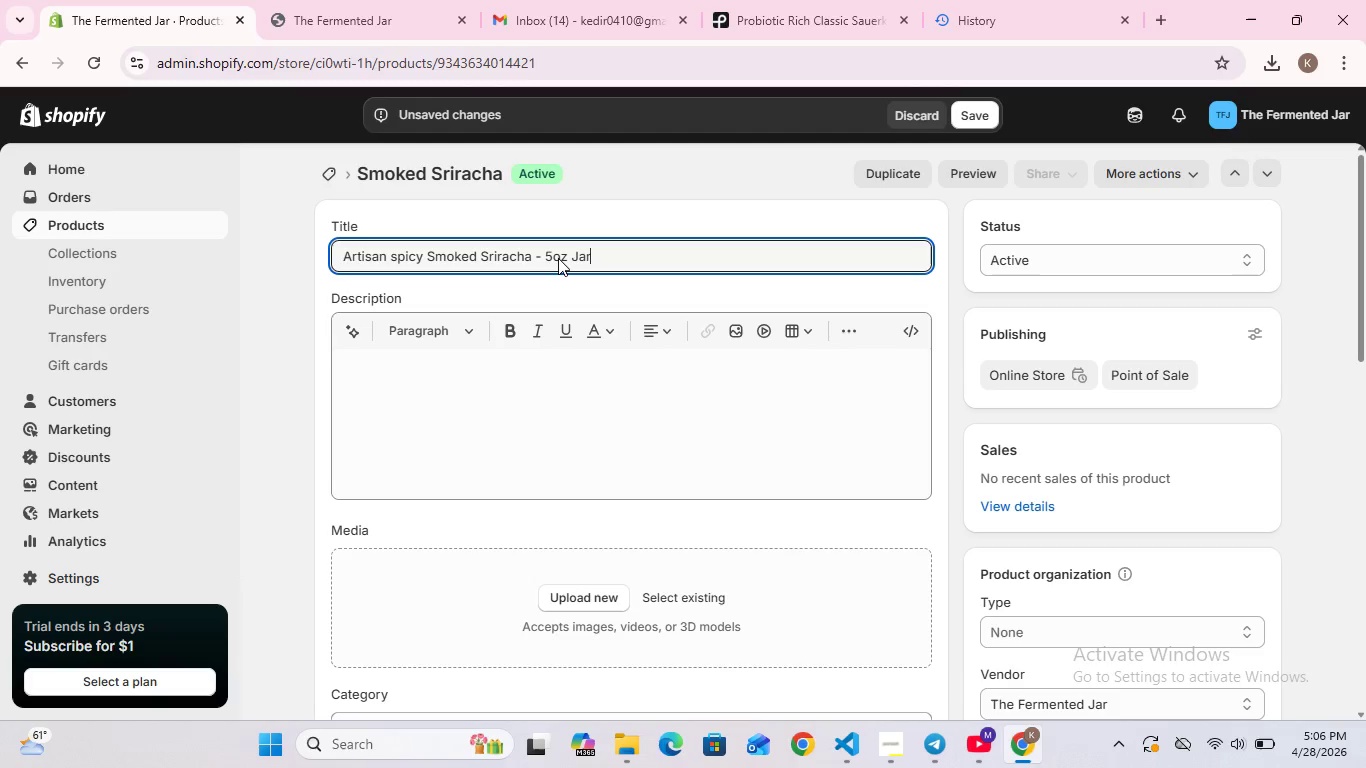 
left_click([395, 365])
 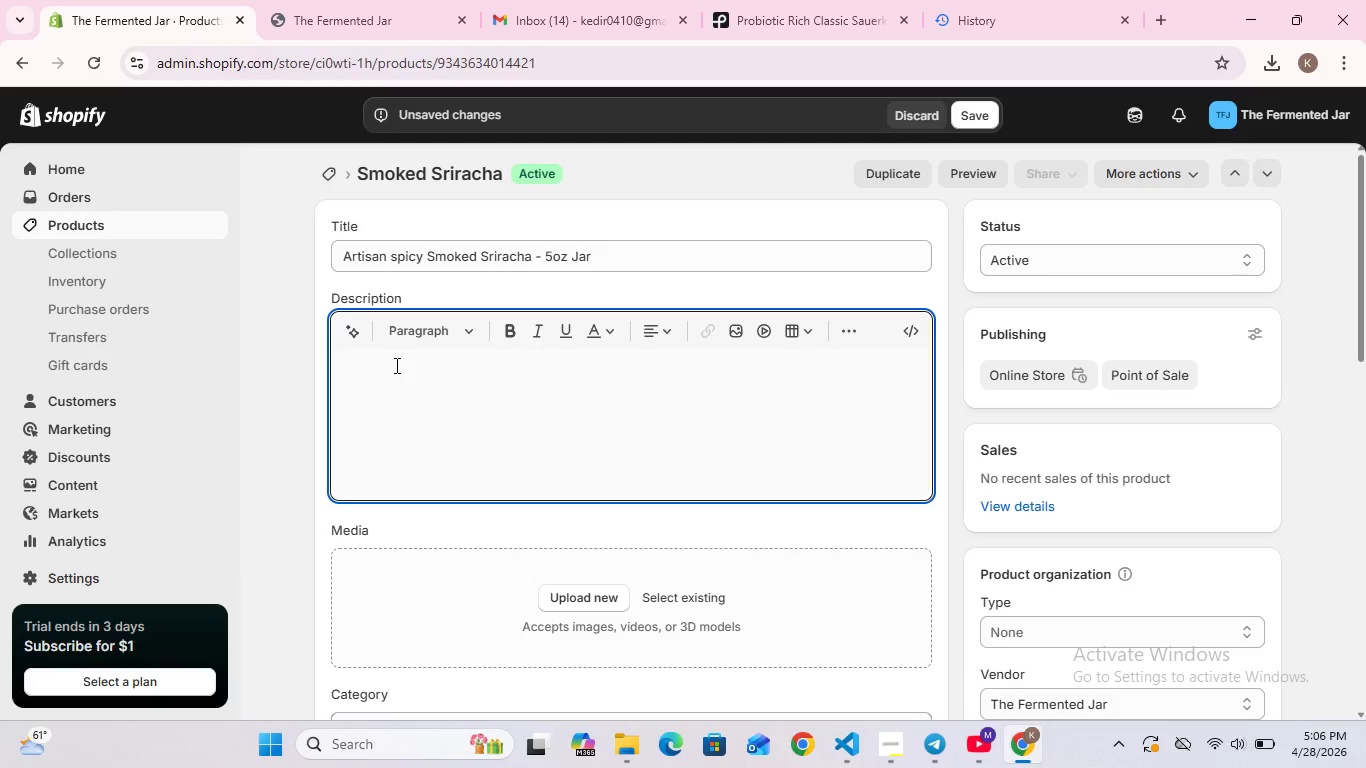 
type(Fermented chi)
 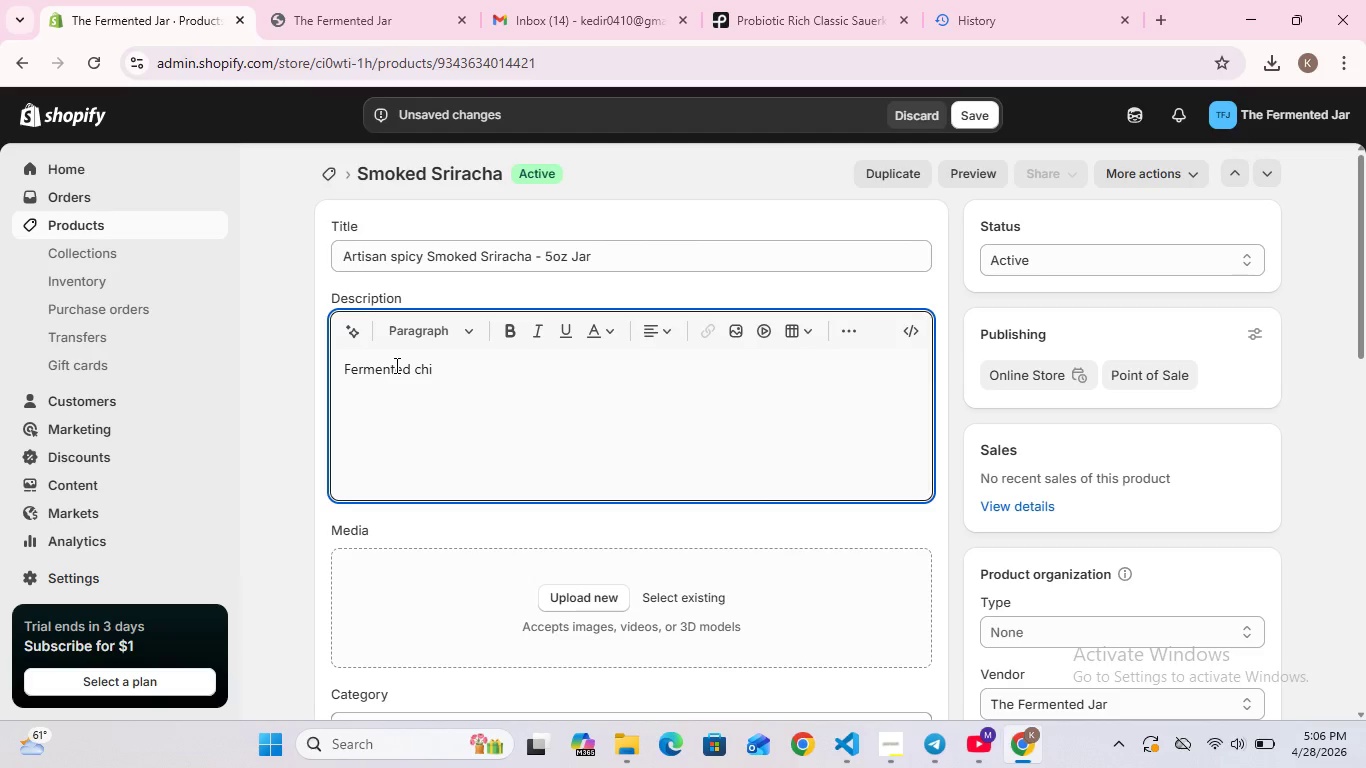 
type(li sauce with a deep)
 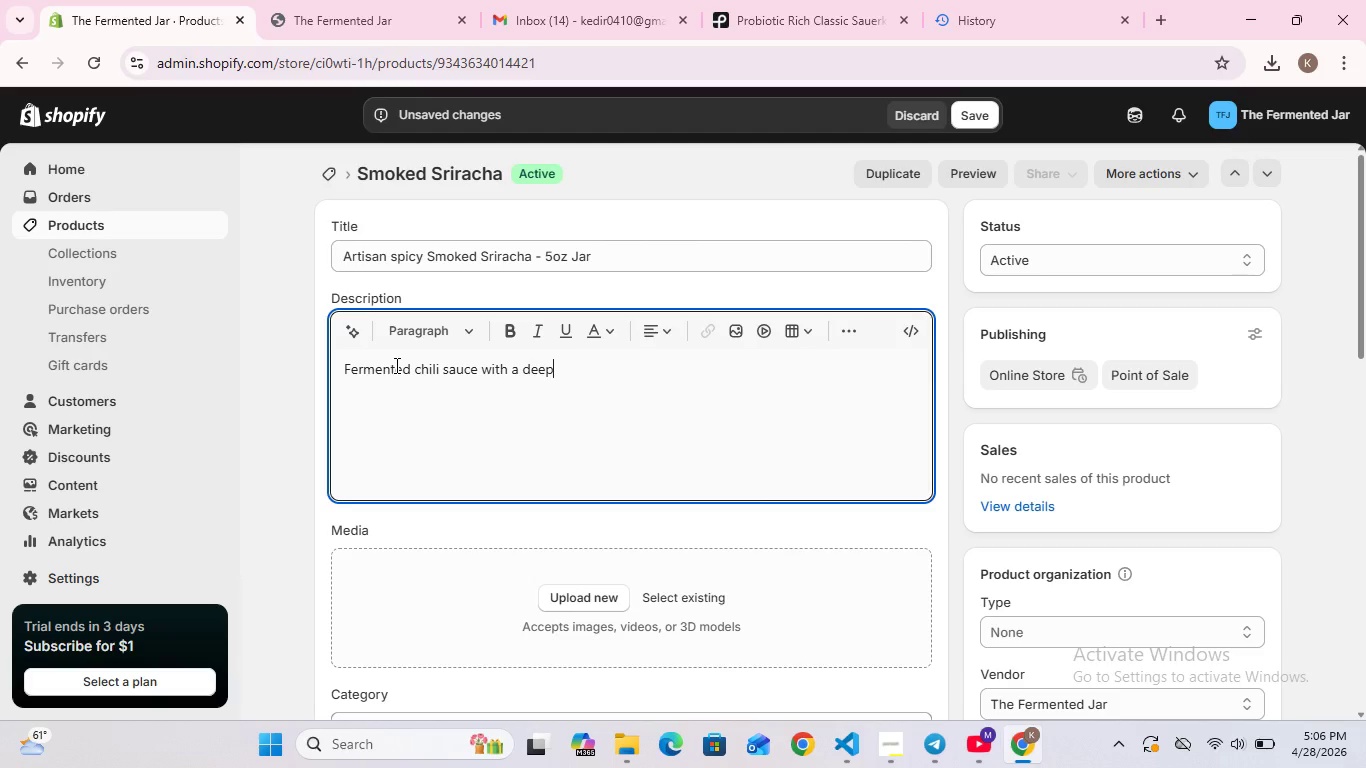 
type( smoky flavor. Order artisanal spicy)
 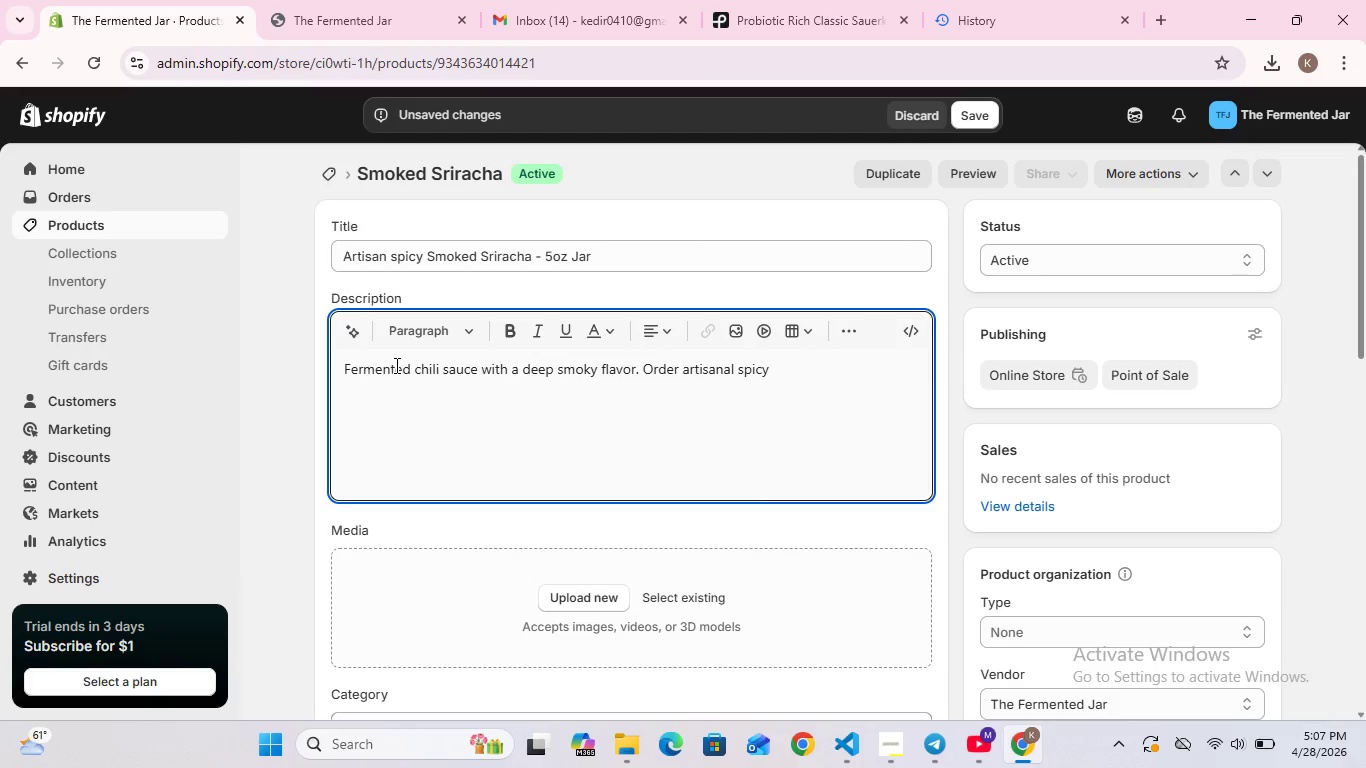 
type( smaked sriracha online. The perfect small)
 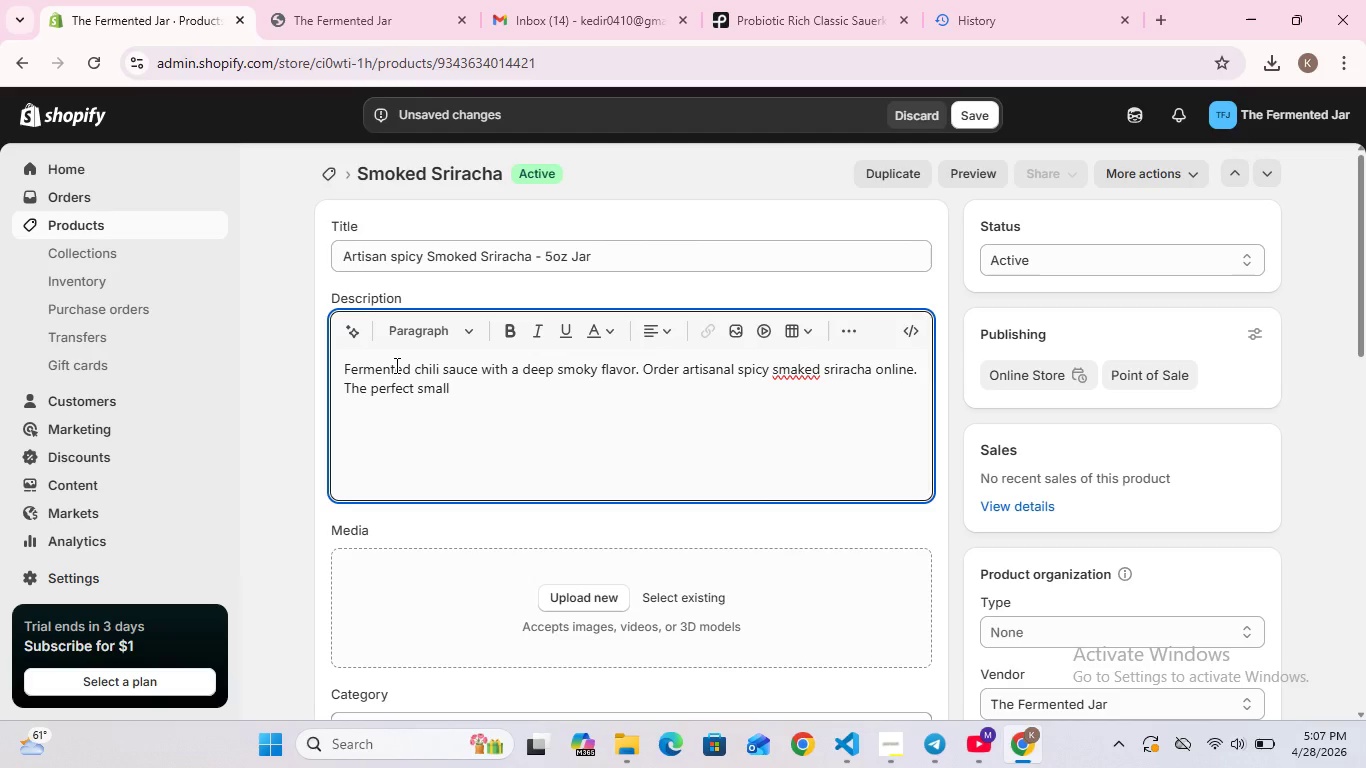 
type(-batch hot sauce for your pantry)
 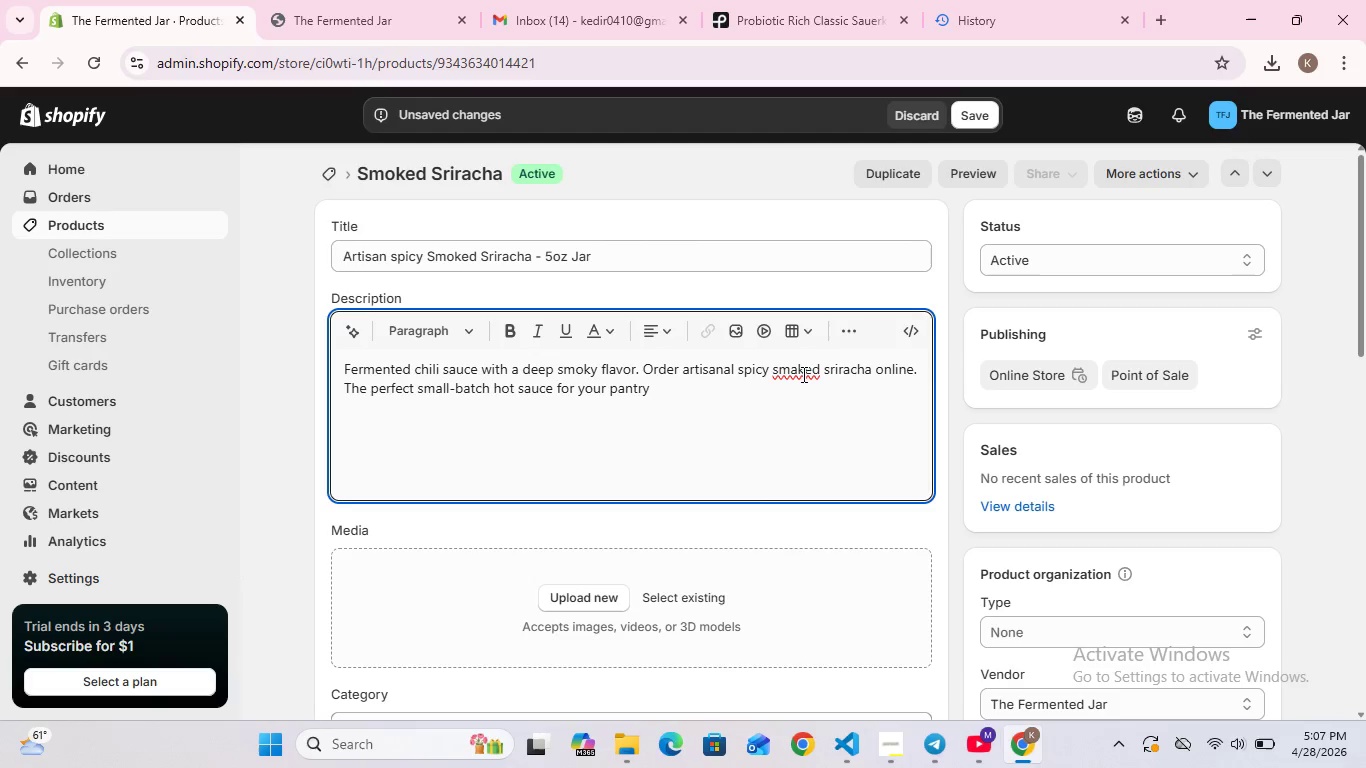 
wait(6.75)
 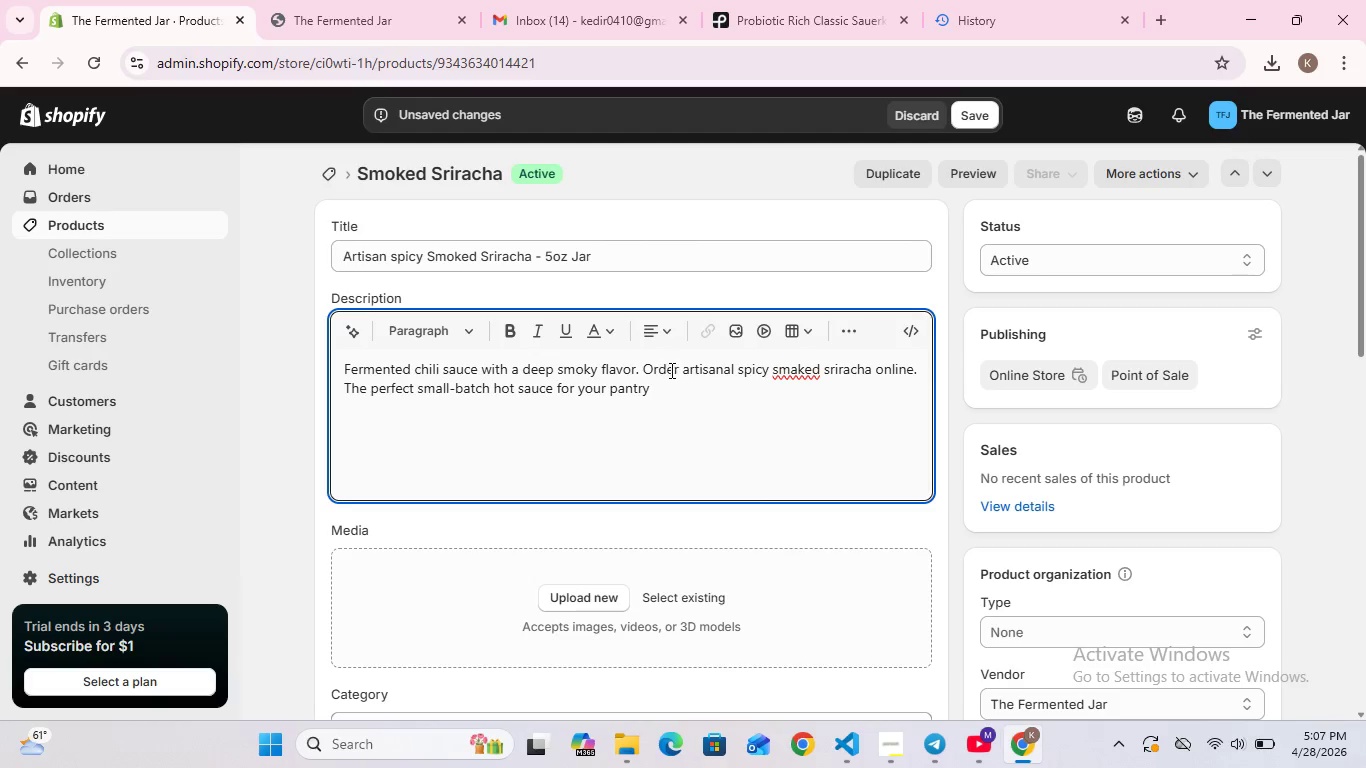 
left_click([799, 372])
 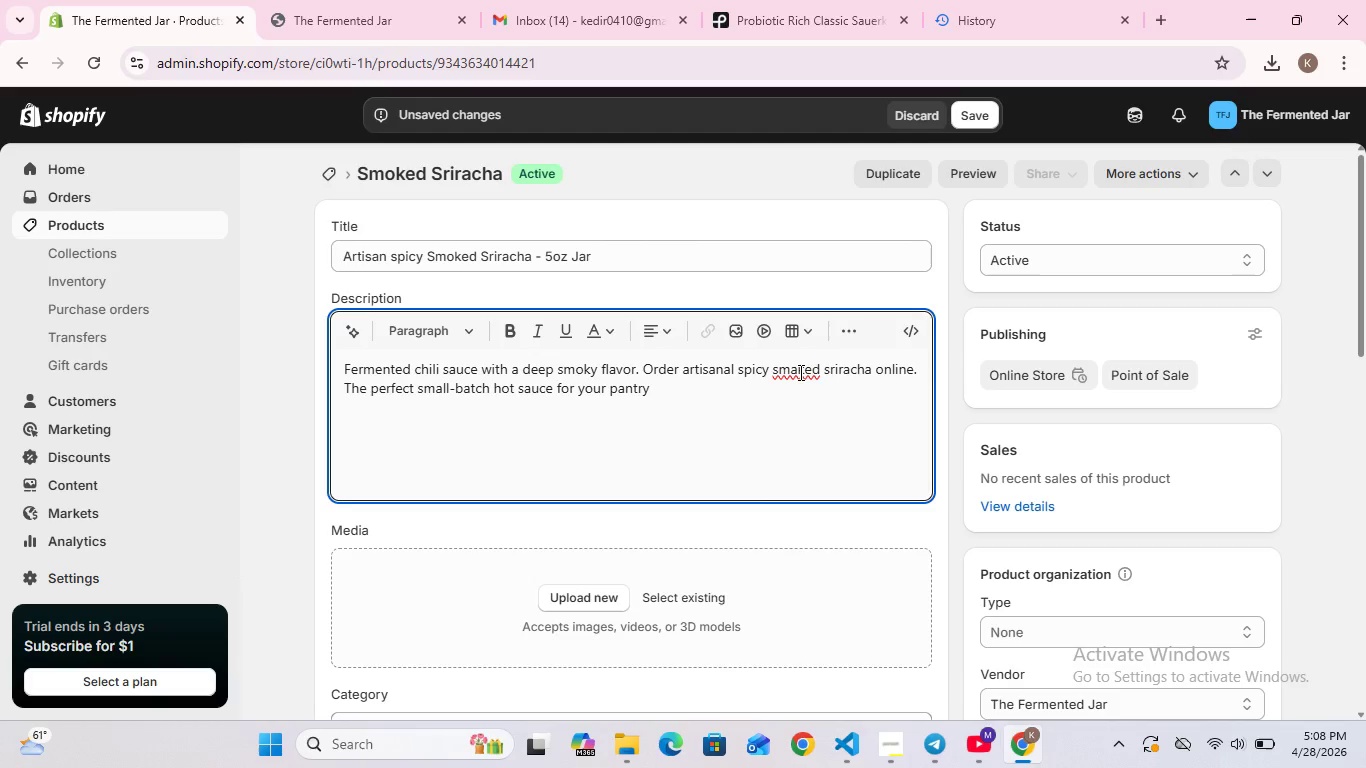 
key(Backspace)
 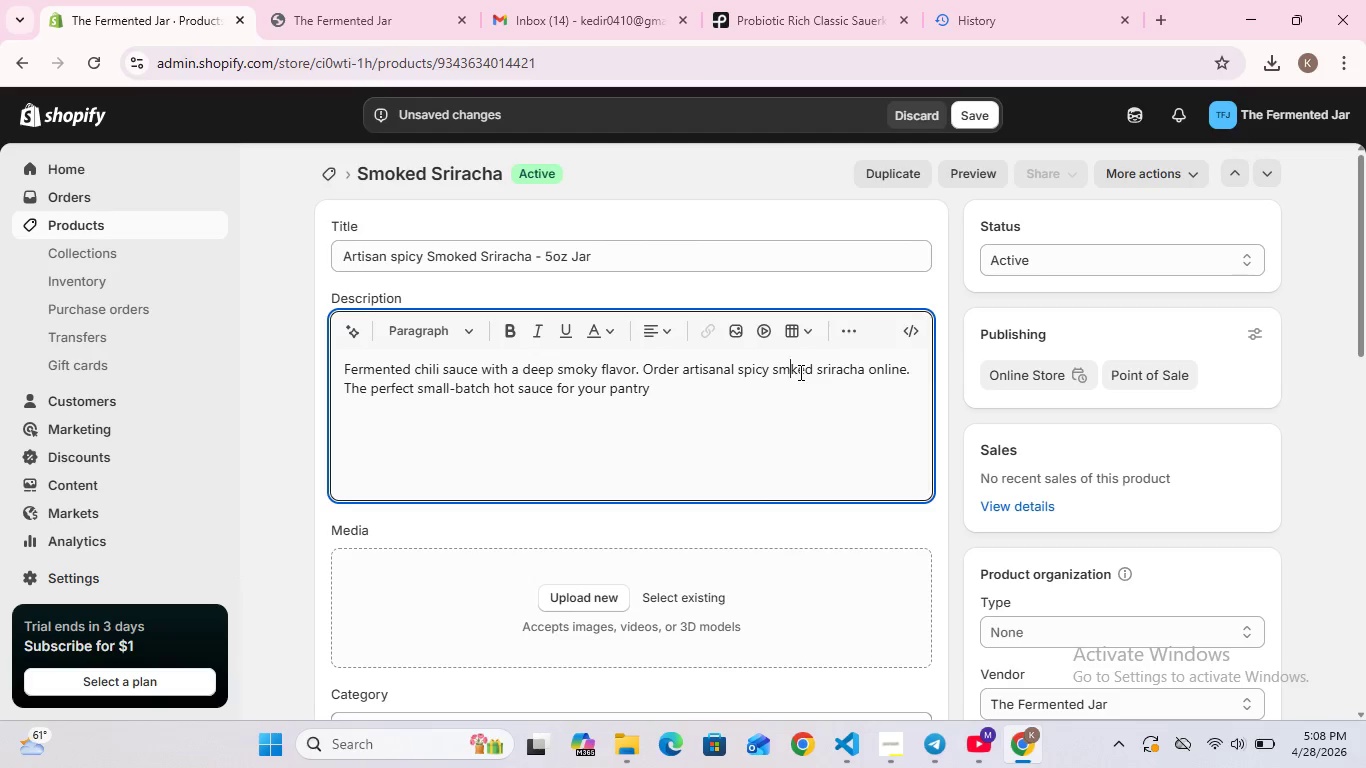 
key(O)
 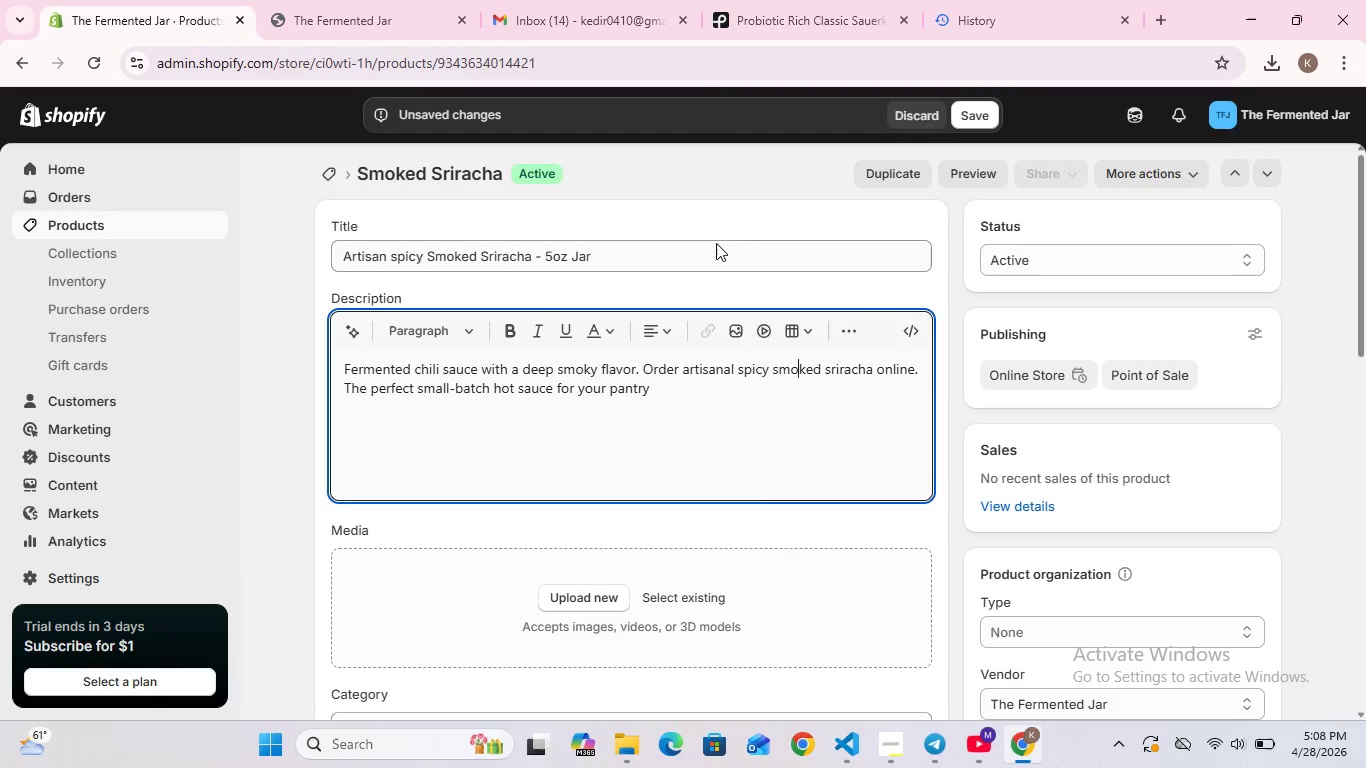 
wait(5.89)
 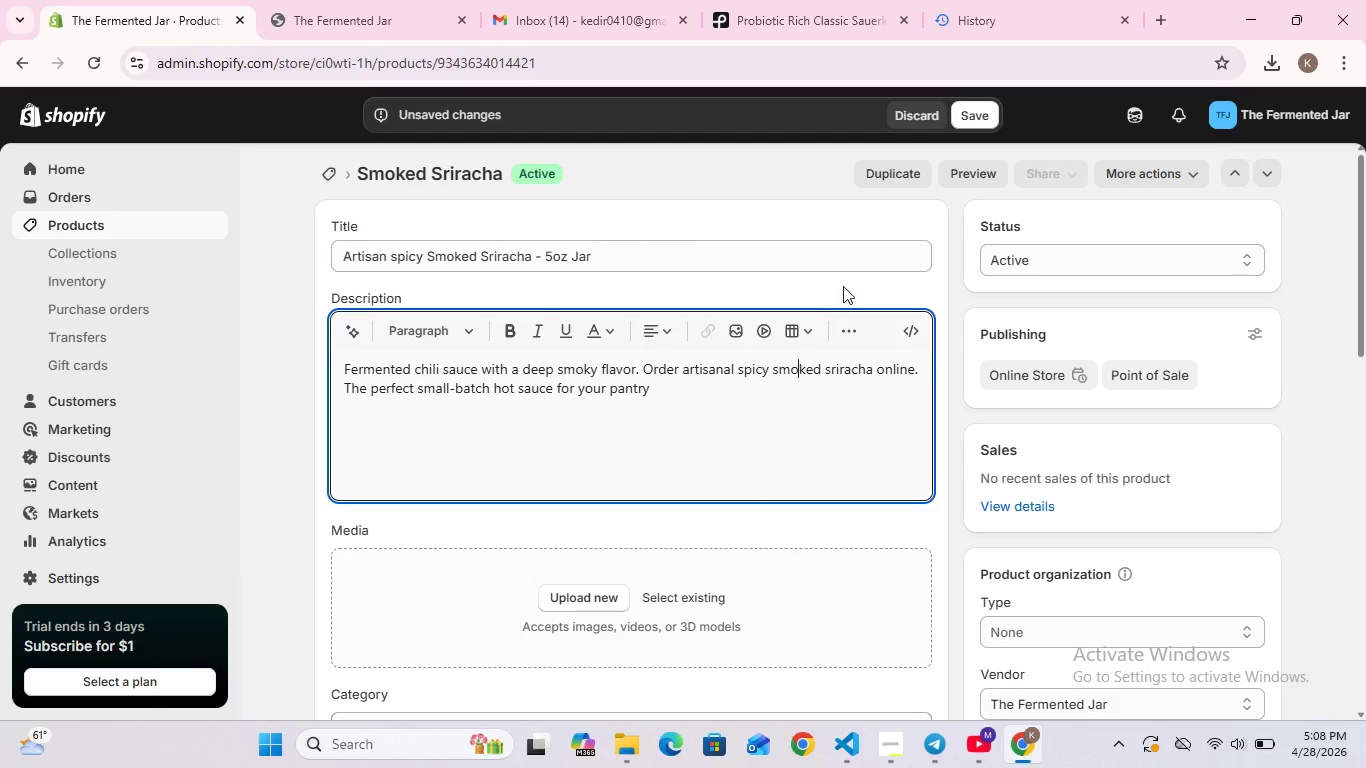 
left_click([616, 257])
 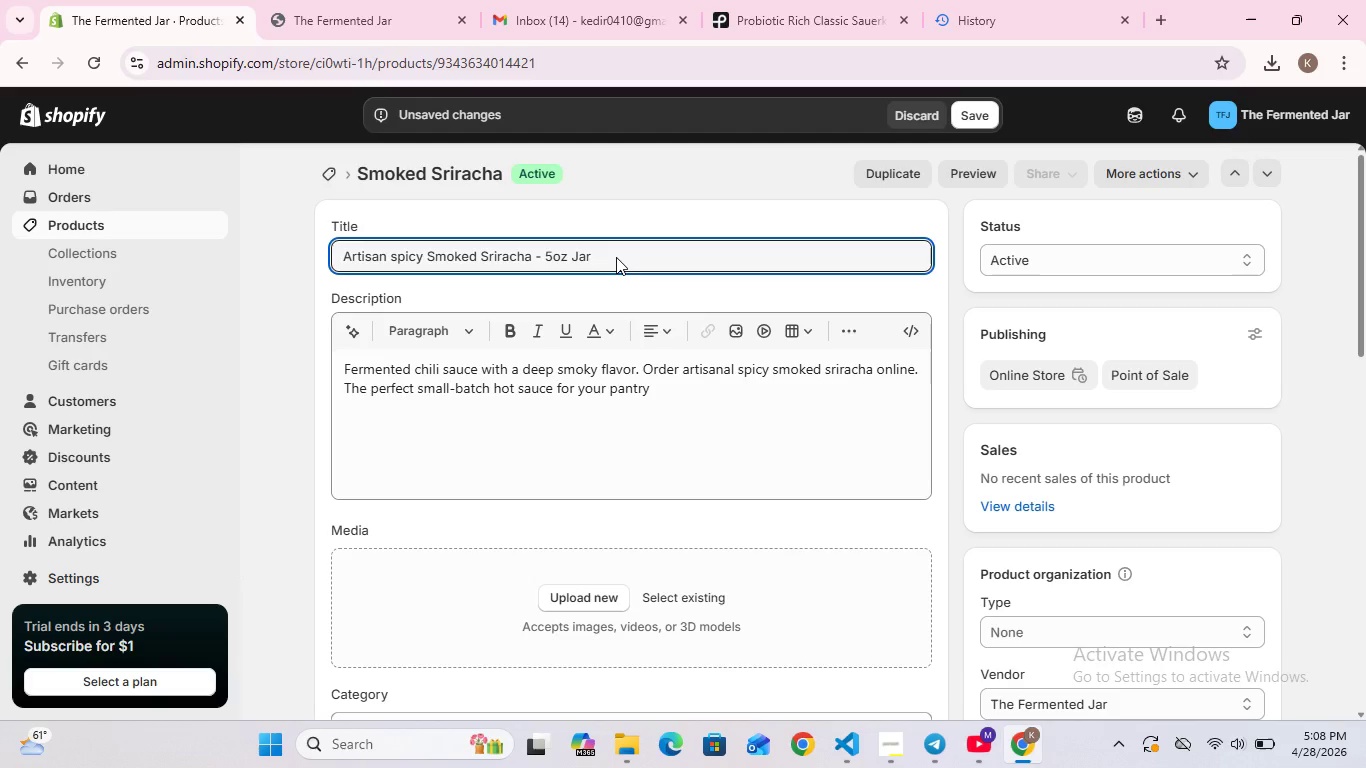 
left_click([616, 257])
 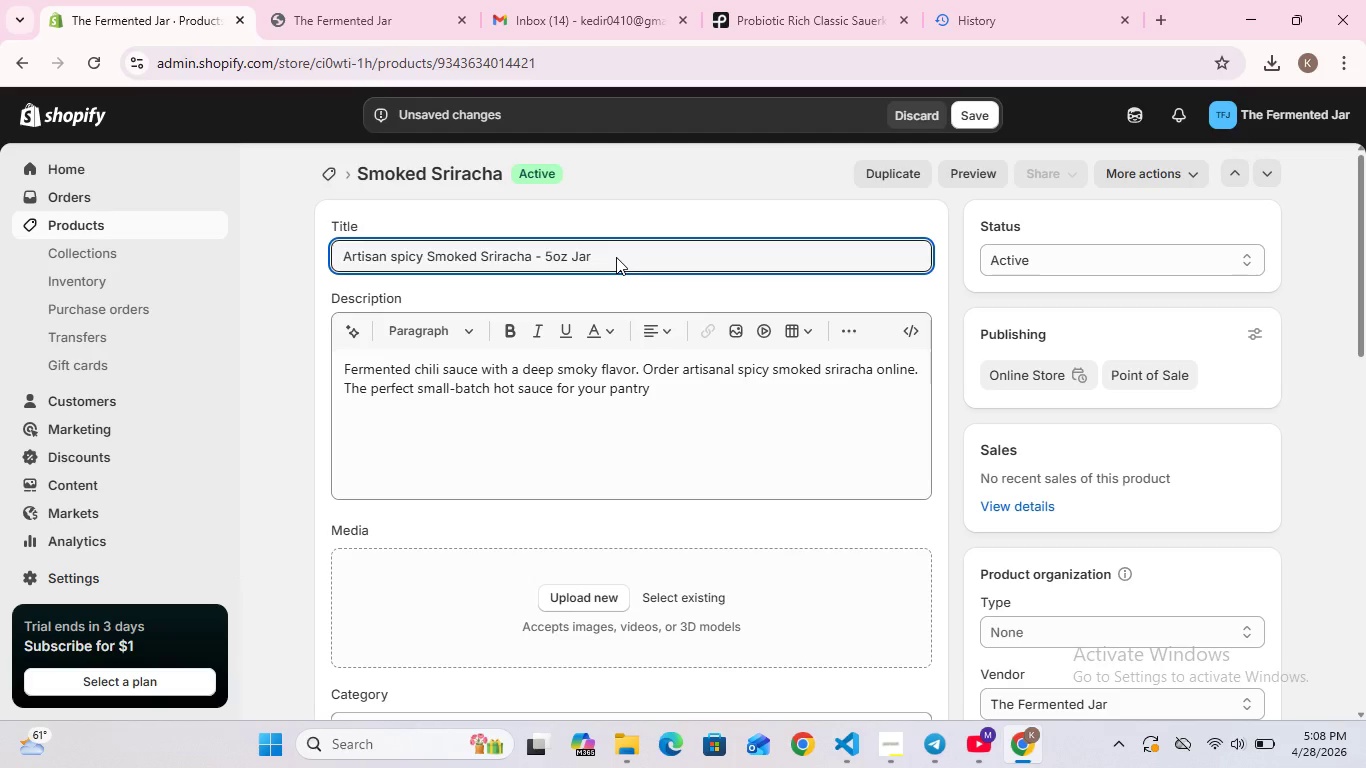 
key(Control+A)
 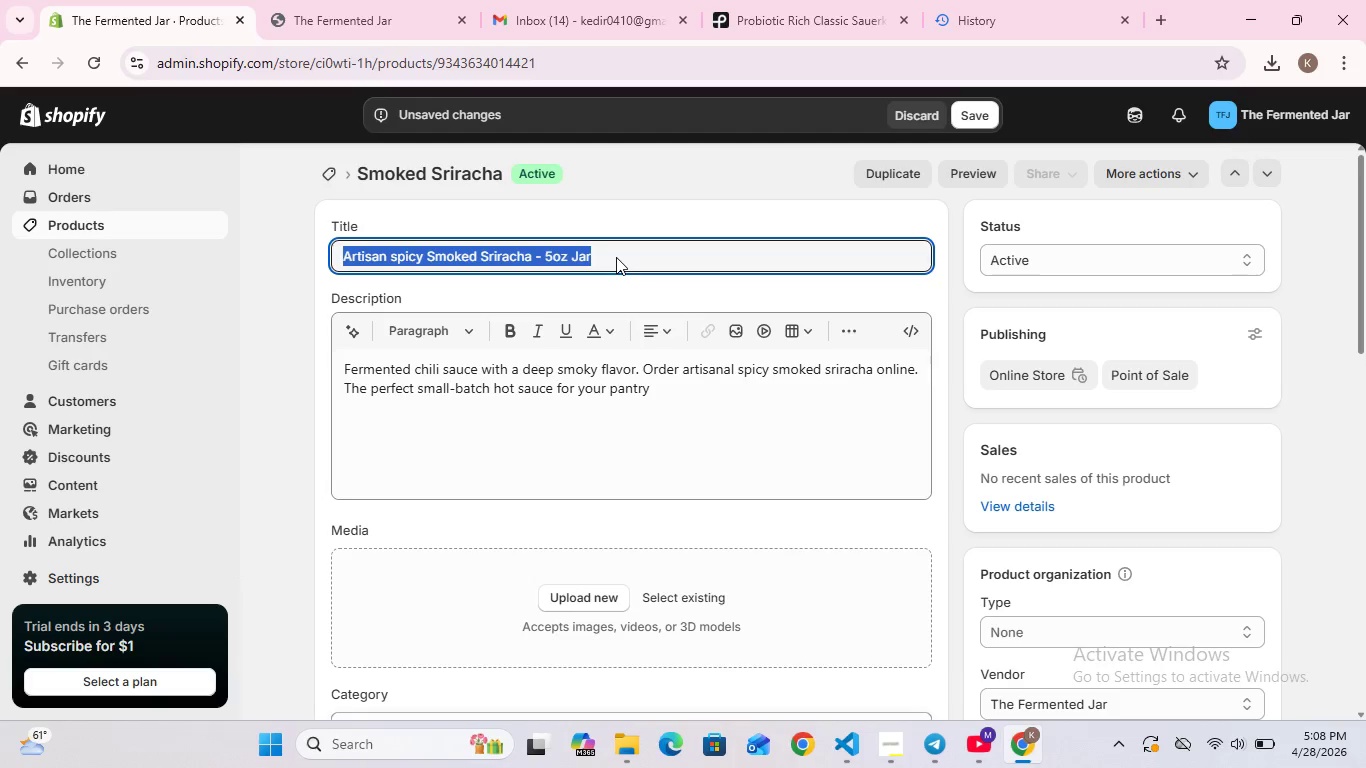 
key(Control+C)
 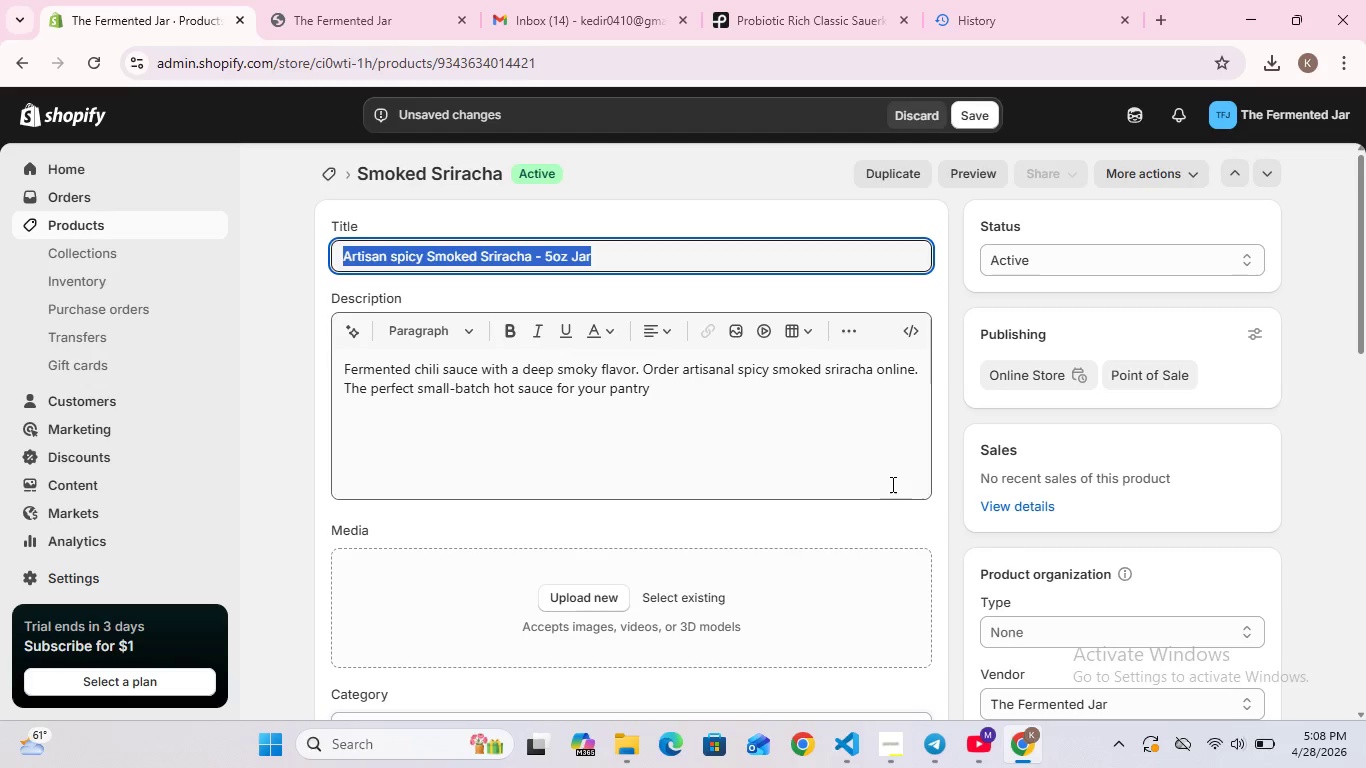 
scroll: coordinate [1021, 593], scroll_direction: down, amount: 2.0
 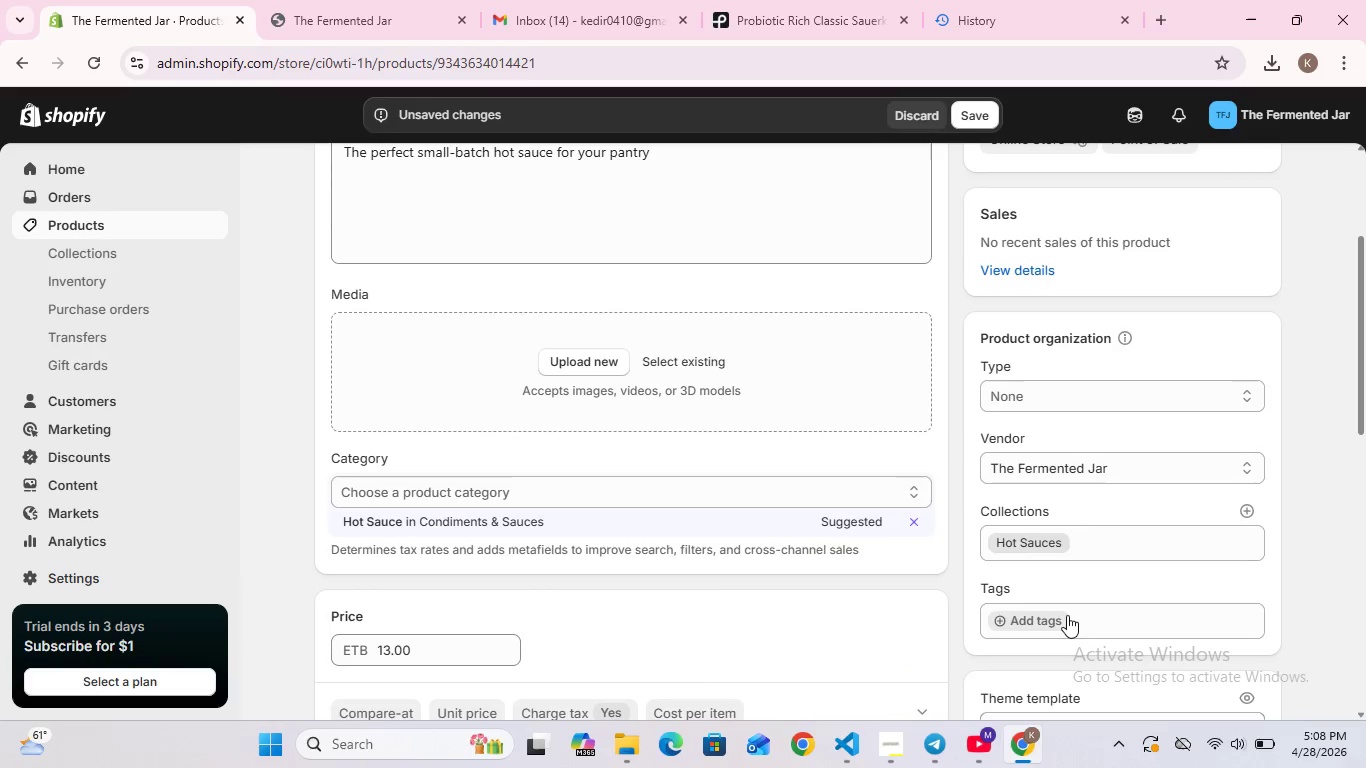 
left_click([1066, 616])
 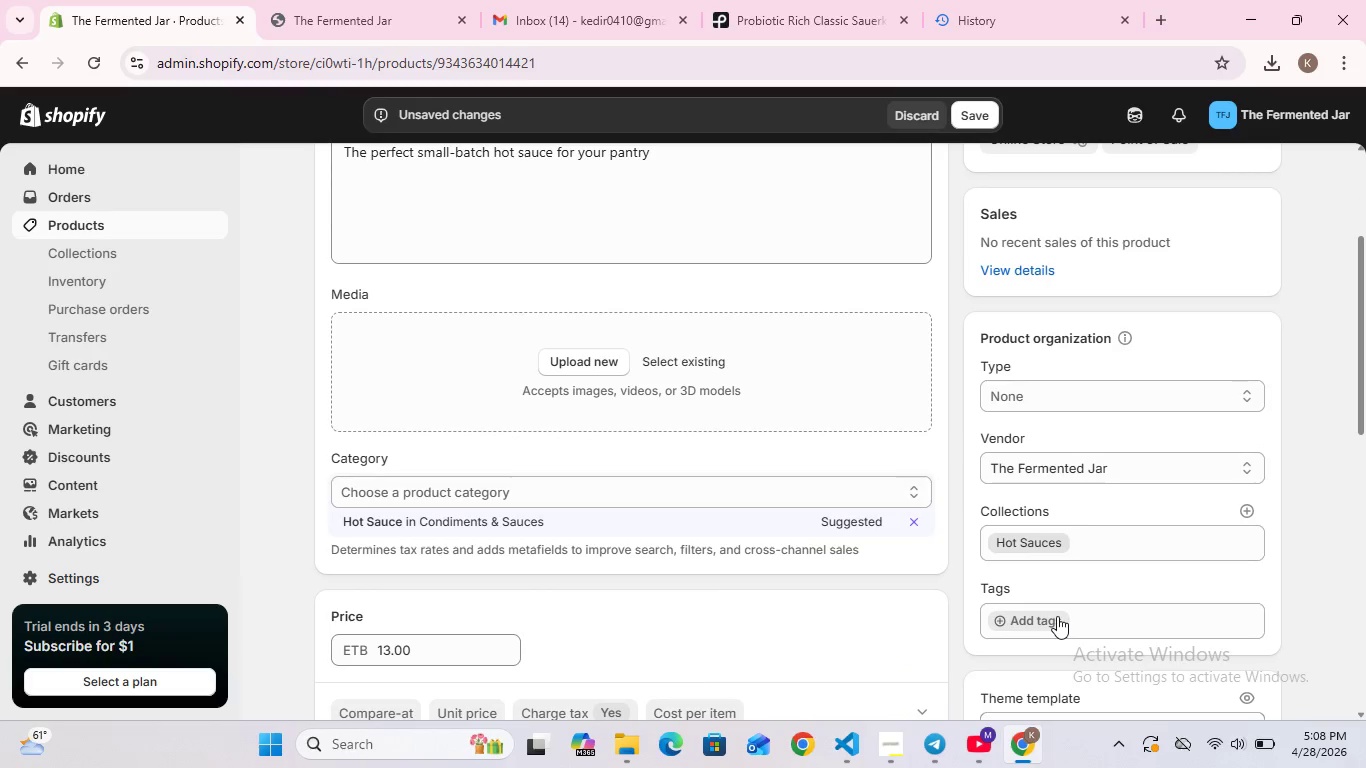 
left_click([1057, 616])
 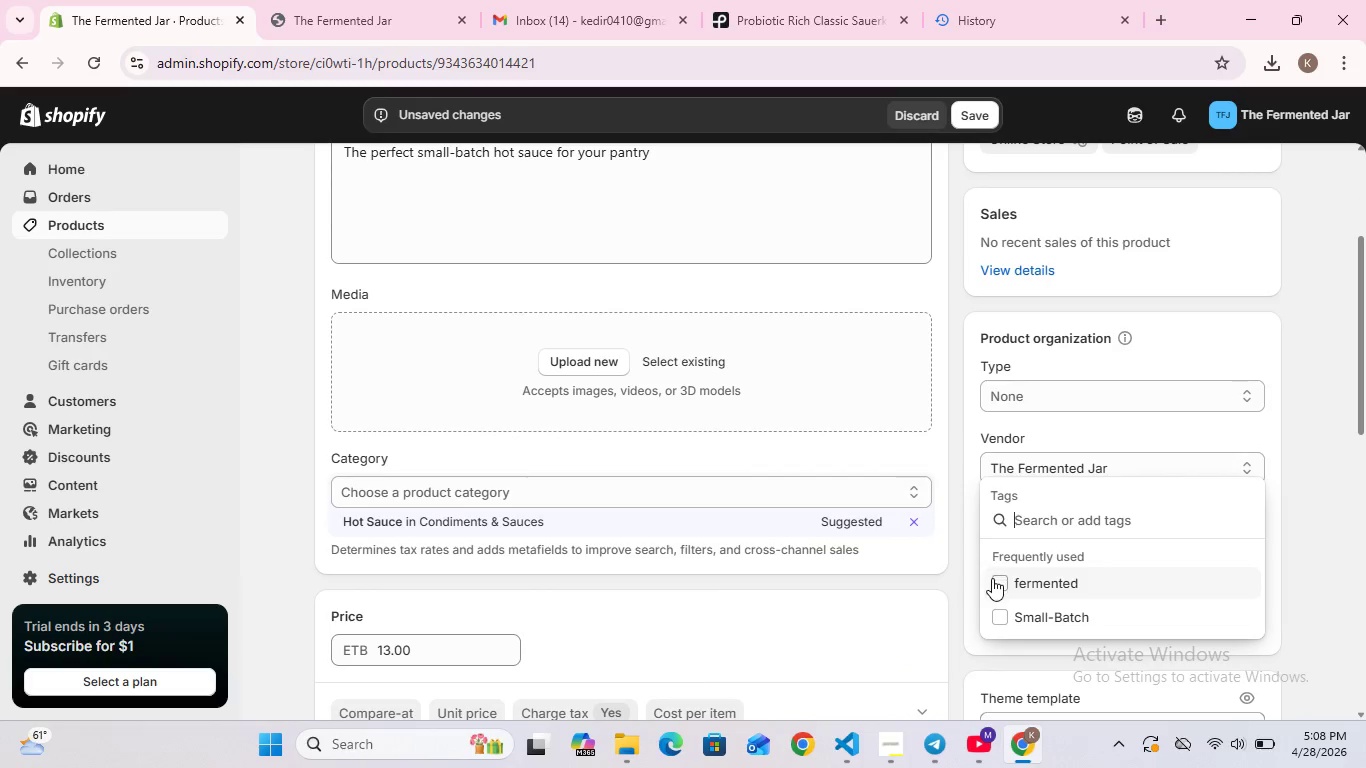 
left_click([992, 580])
 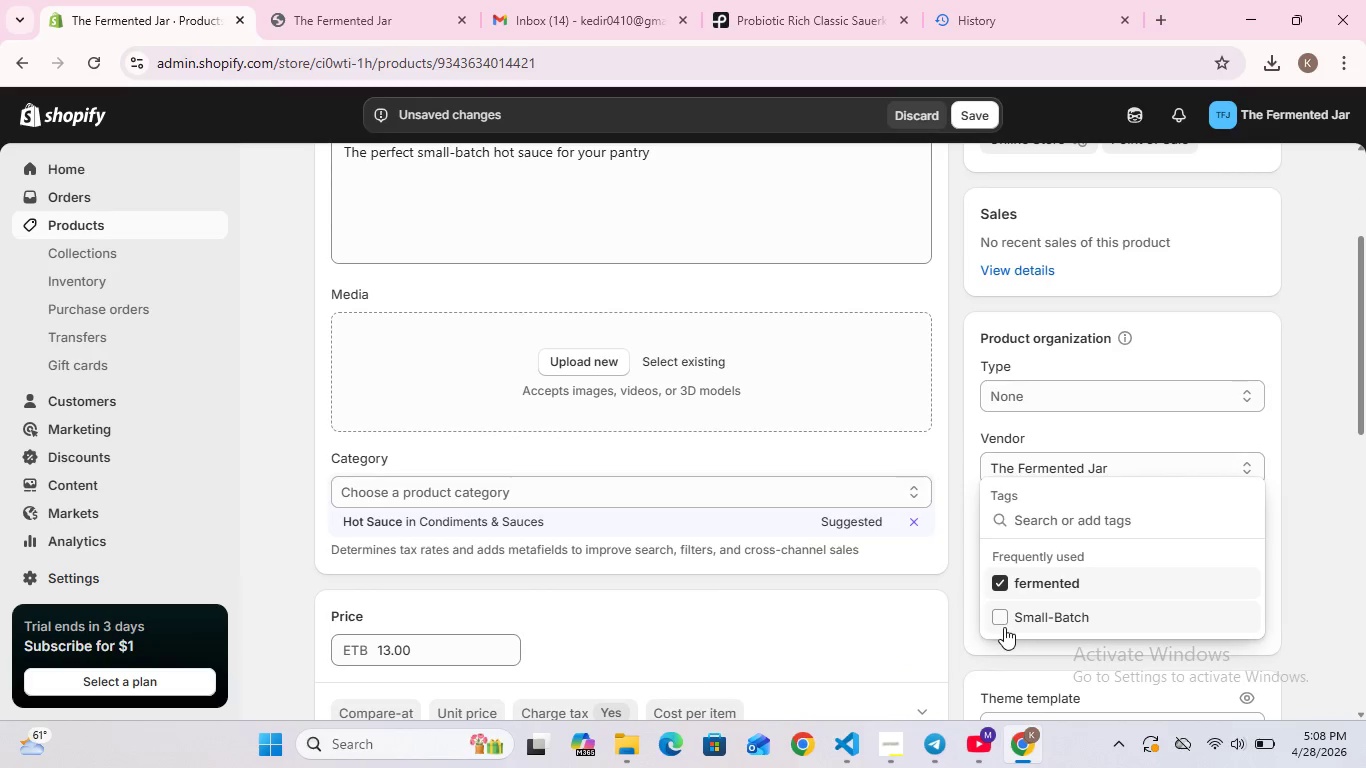 
left_click([1004, 627])
 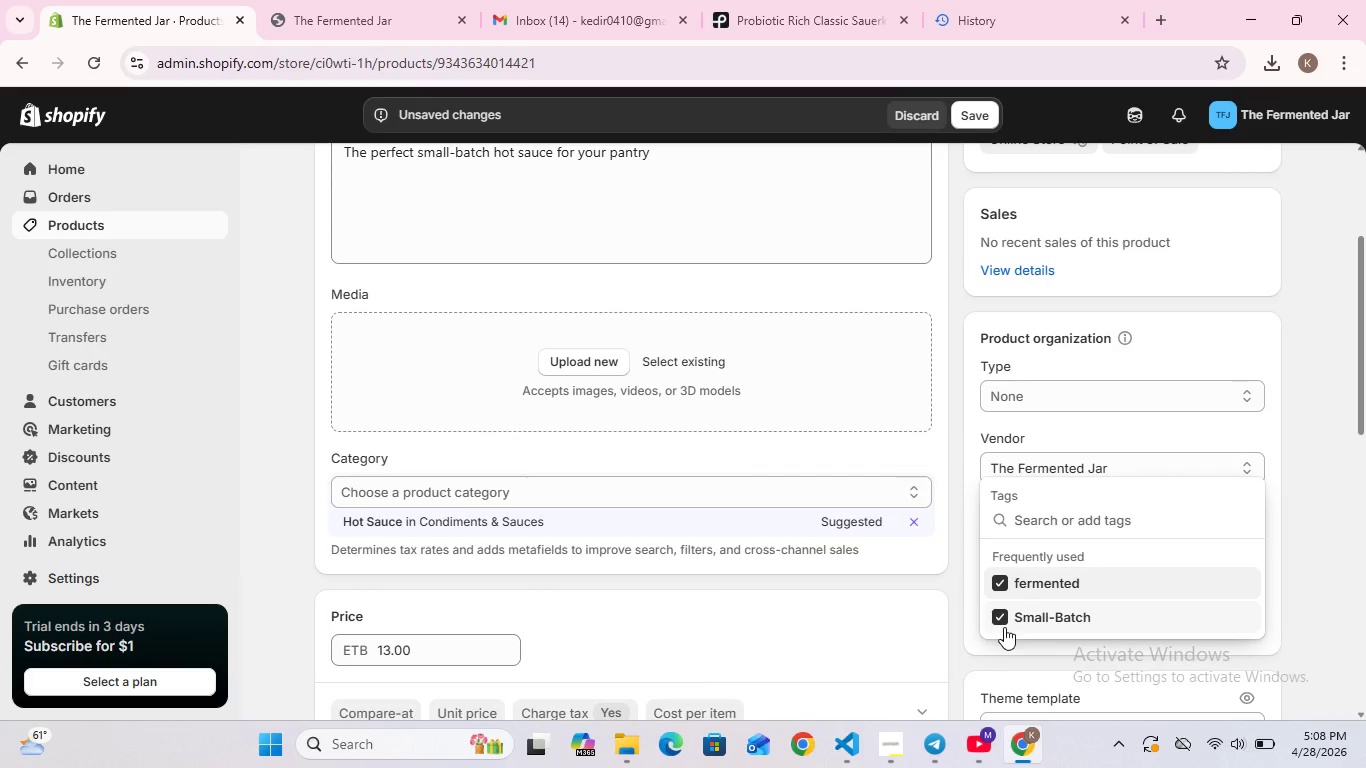 
key(Enter)
 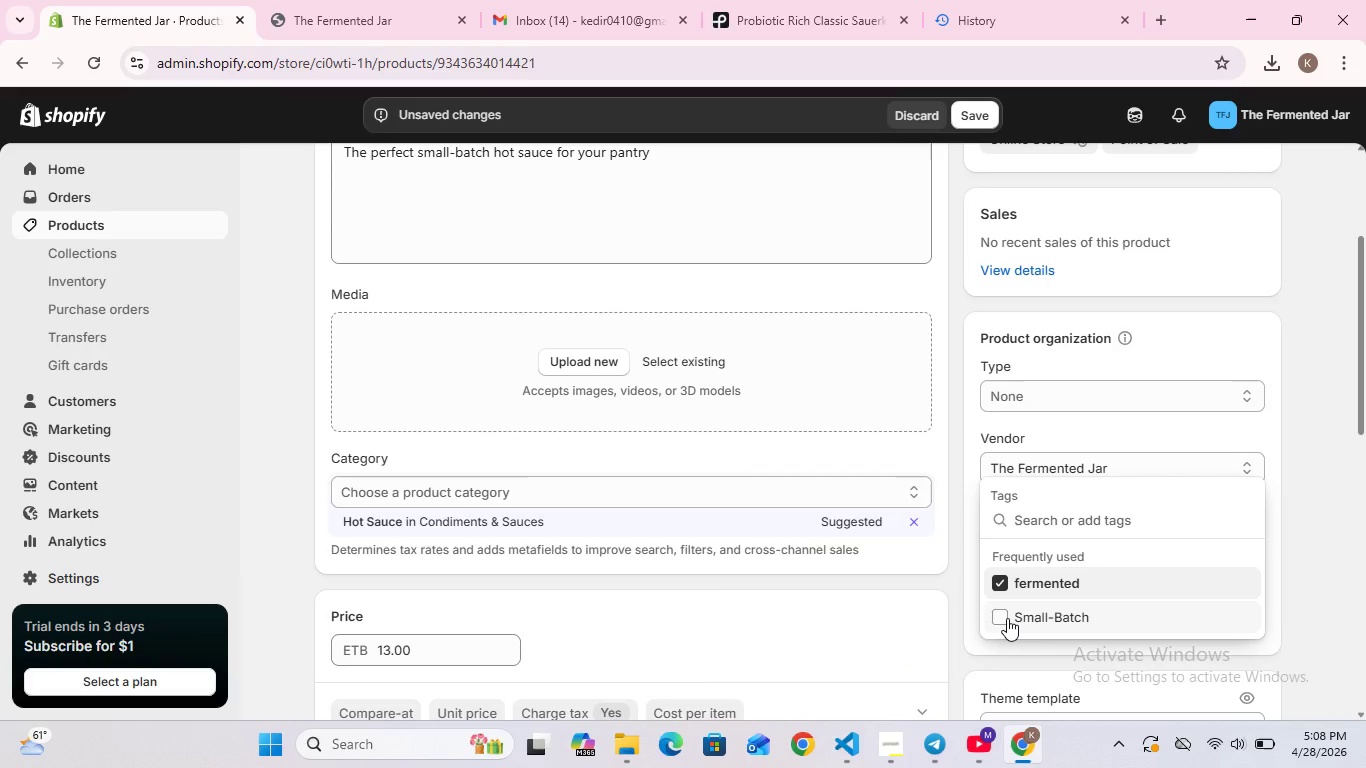 
left_click([1007, 618])
 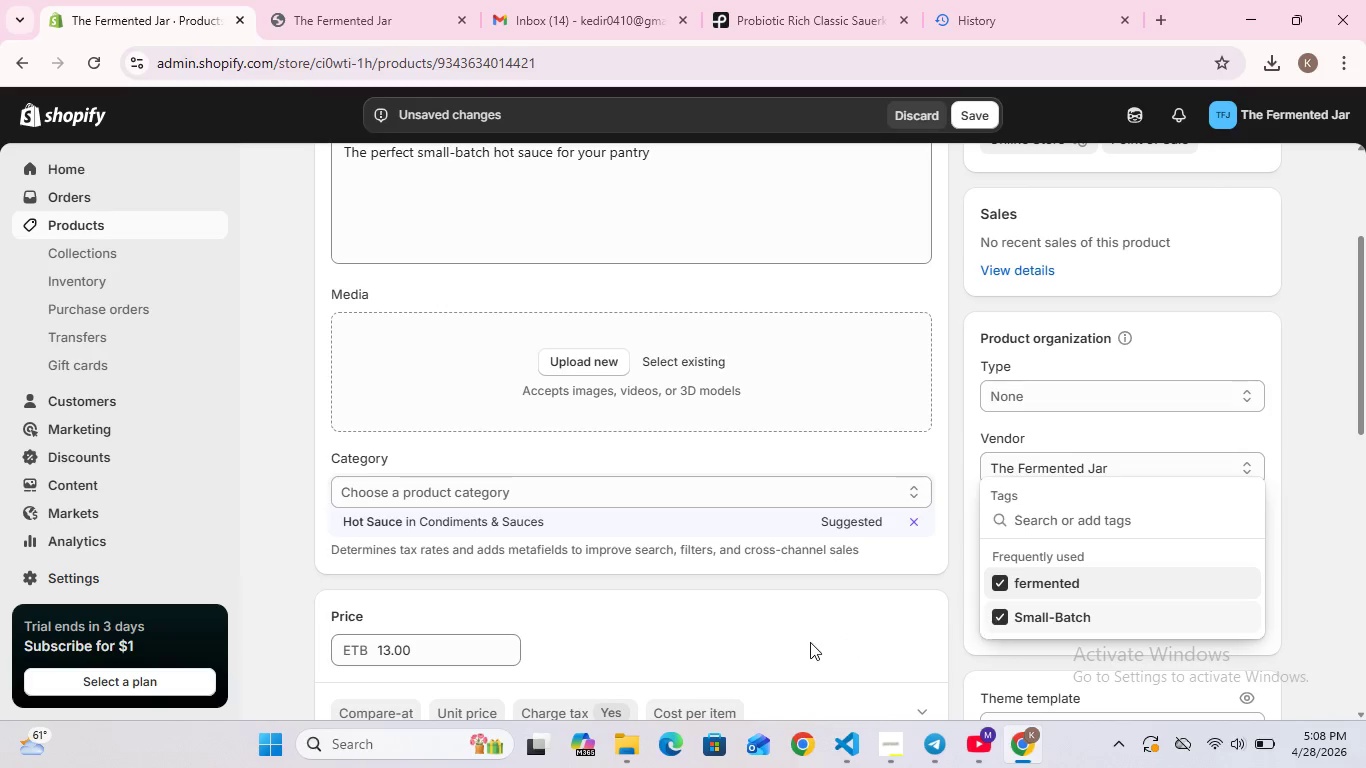 
left_click([810, 642])
 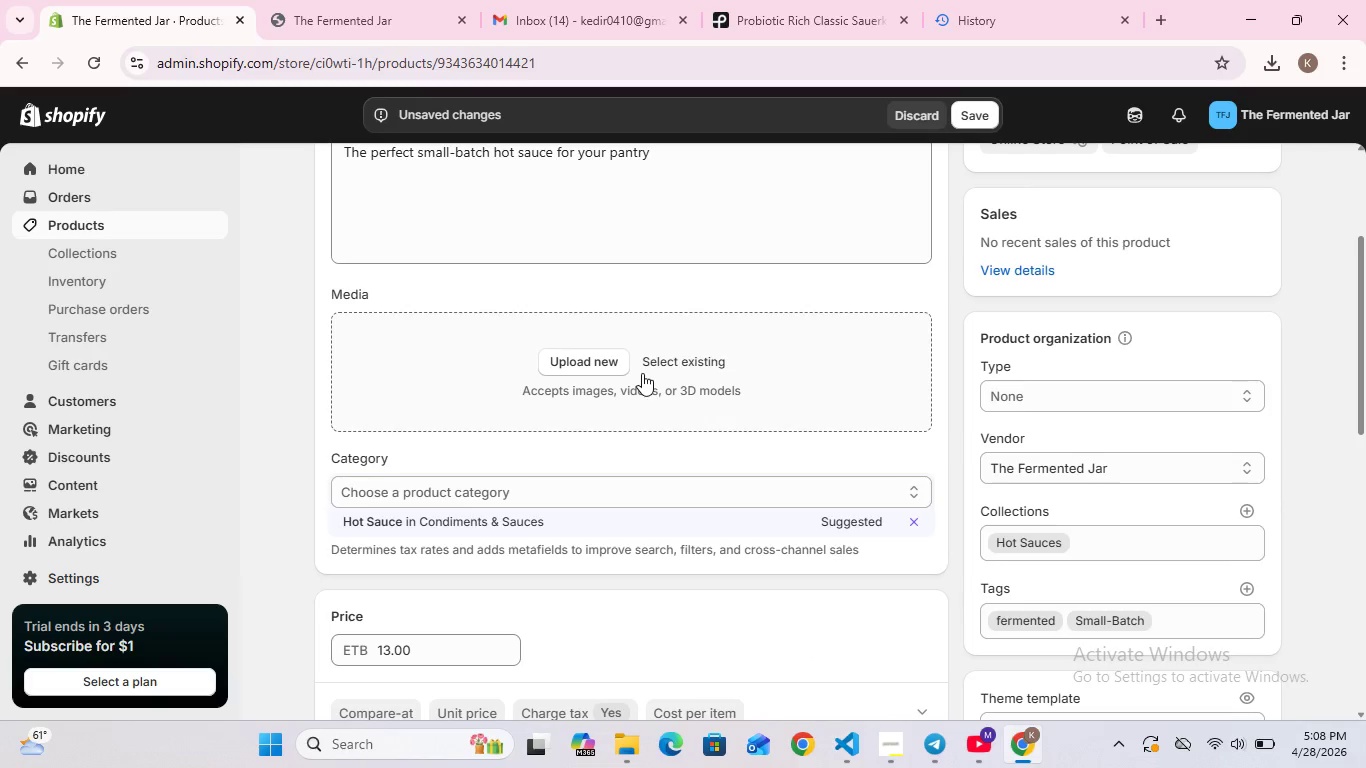 
scroll: coordinate [642, 373], scroll_direction: up, amount: 1.0
 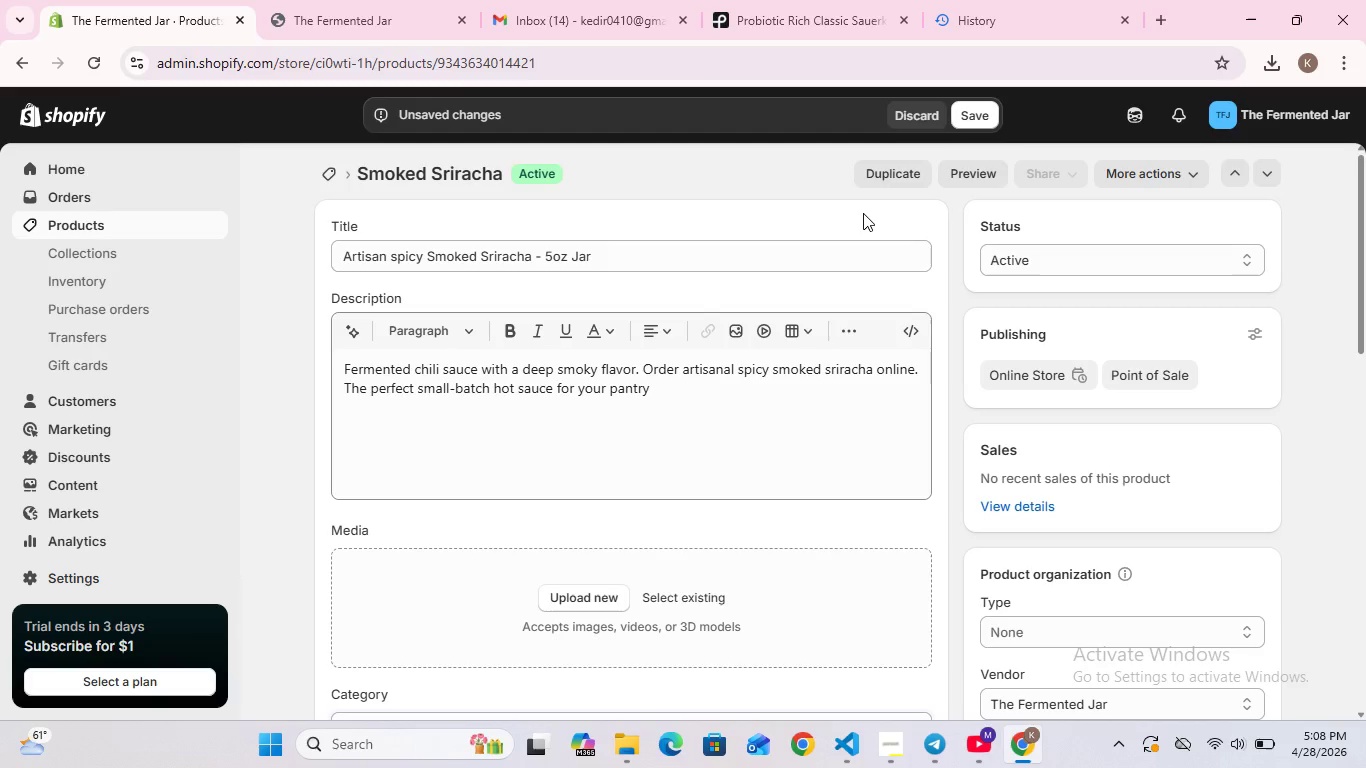 
wait(9.88)
 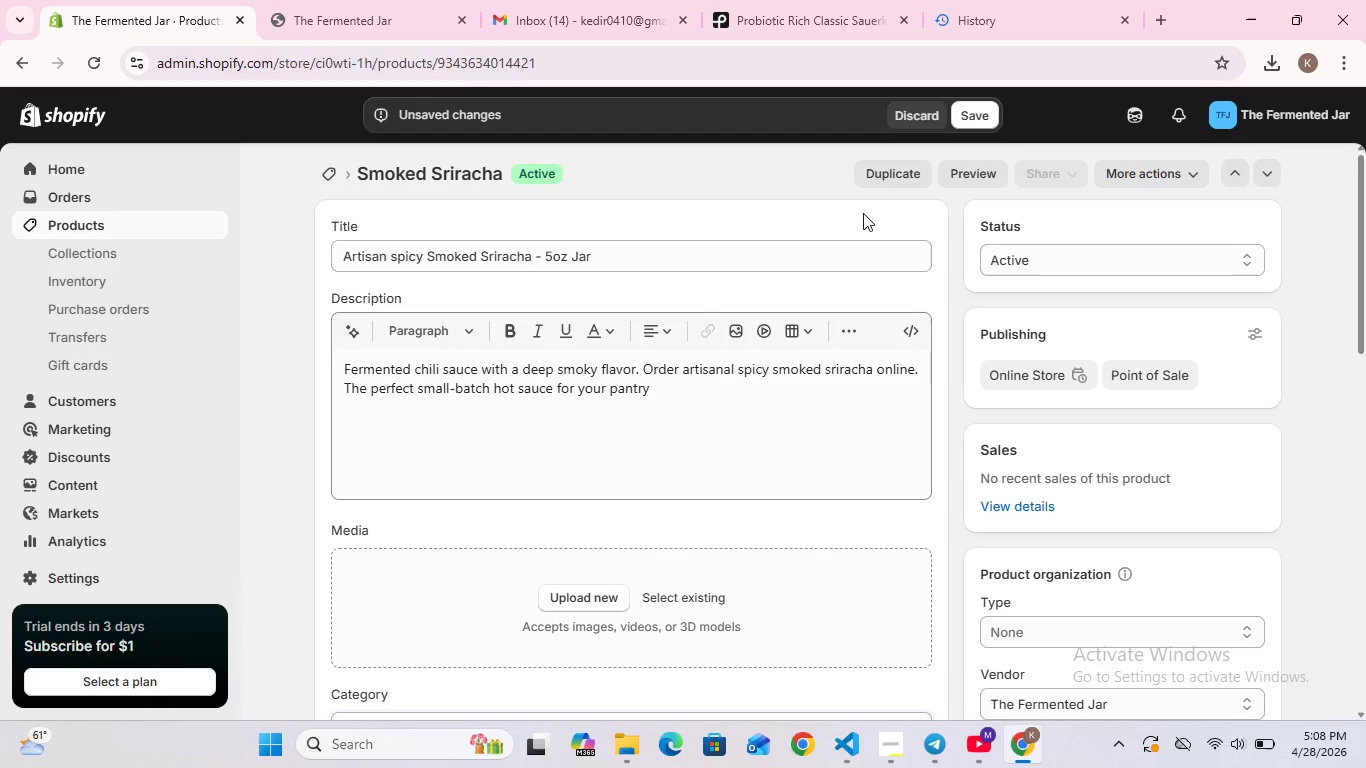 
left_click([781, 15])
 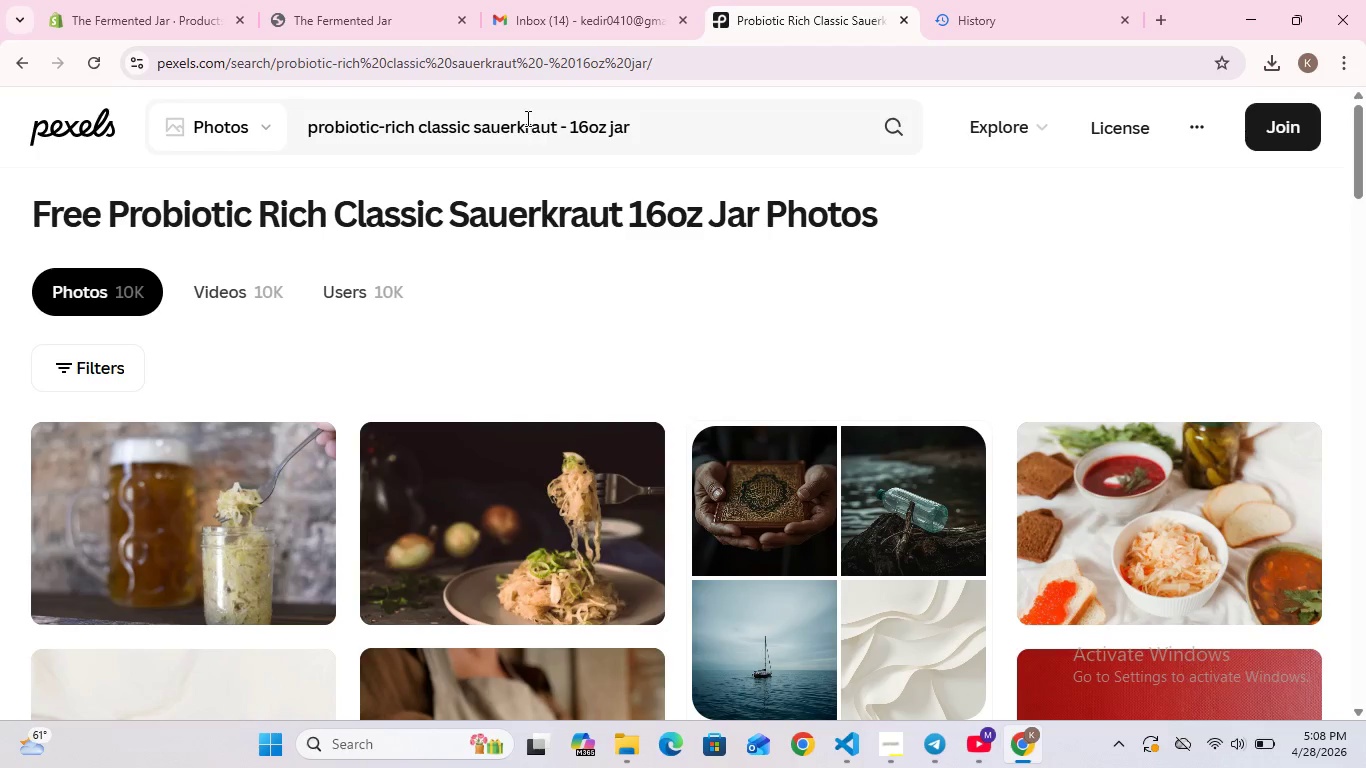 
left_click([525, 118])
 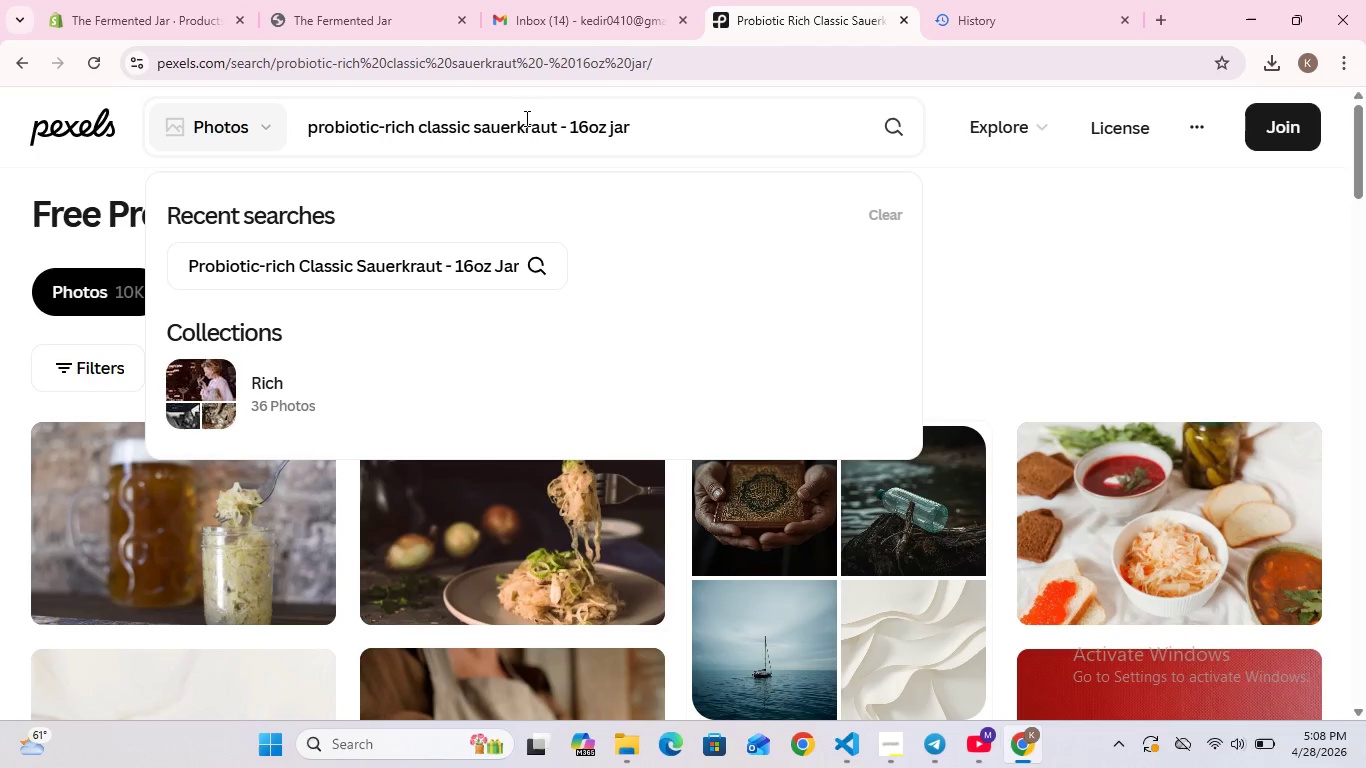 
key(Control+ControlLeft)
 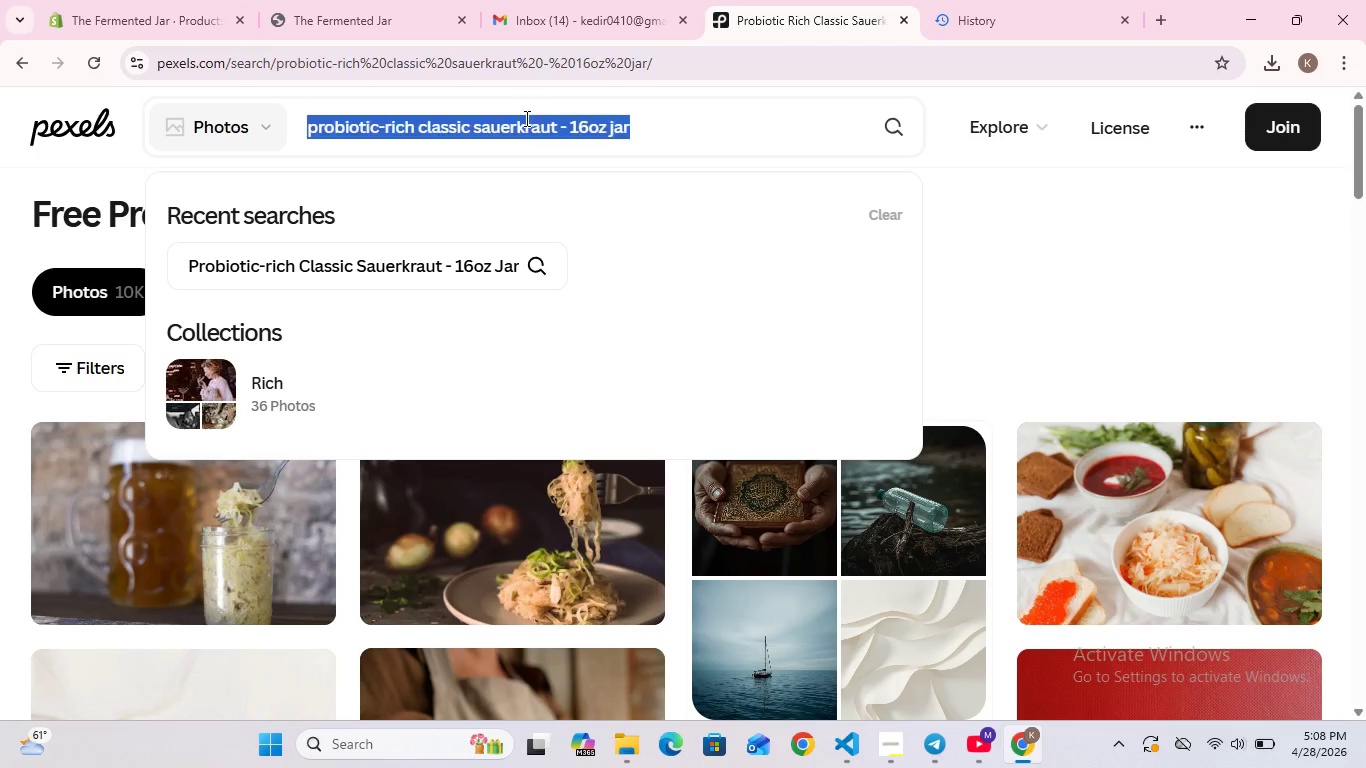 
key(Control+A)
 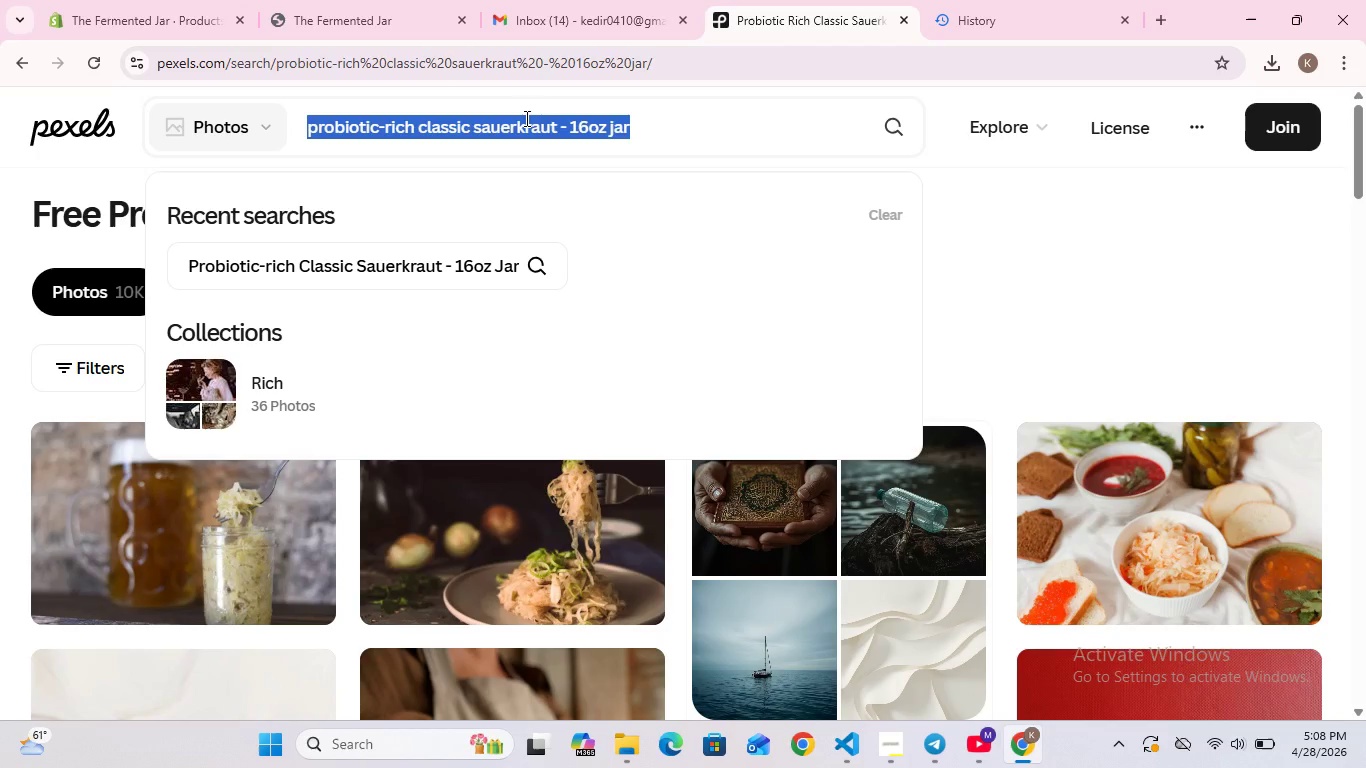 
key(Control+V)
 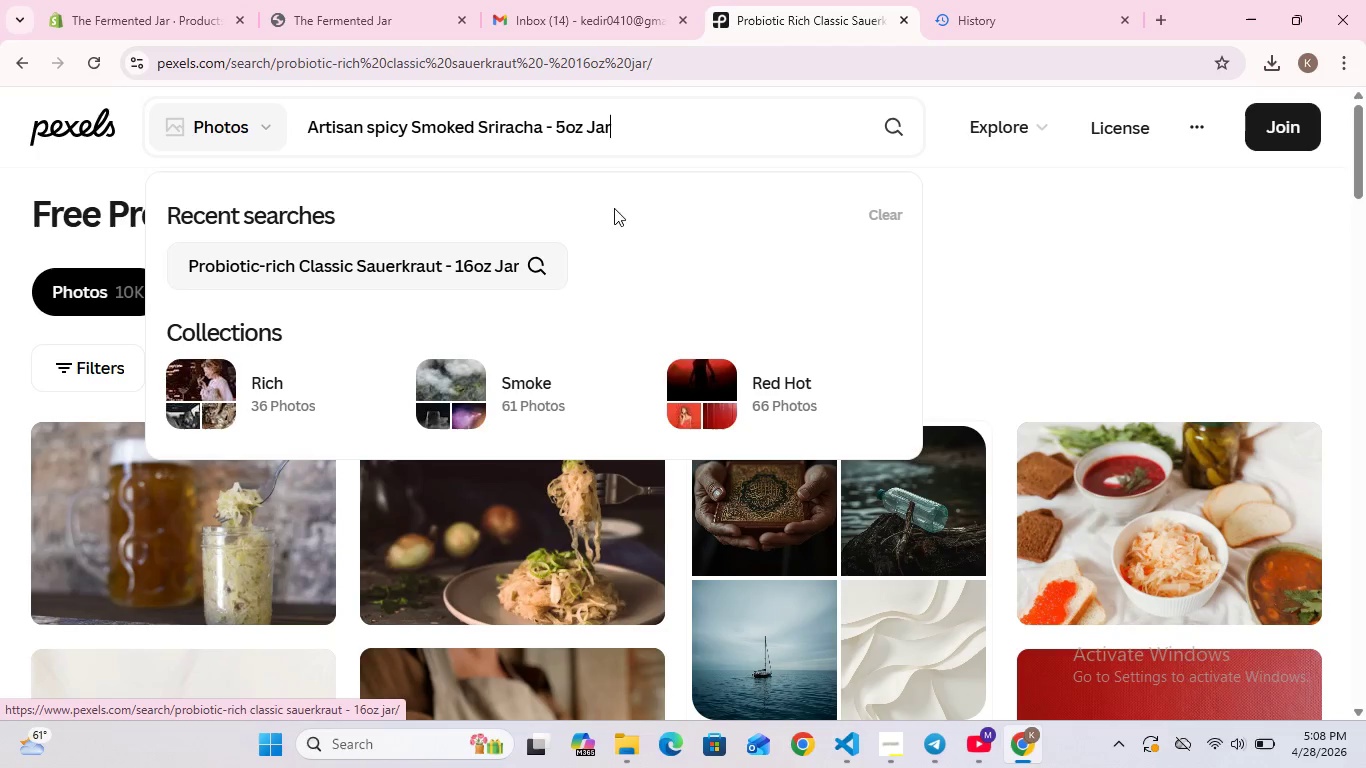 
key(Enter)
 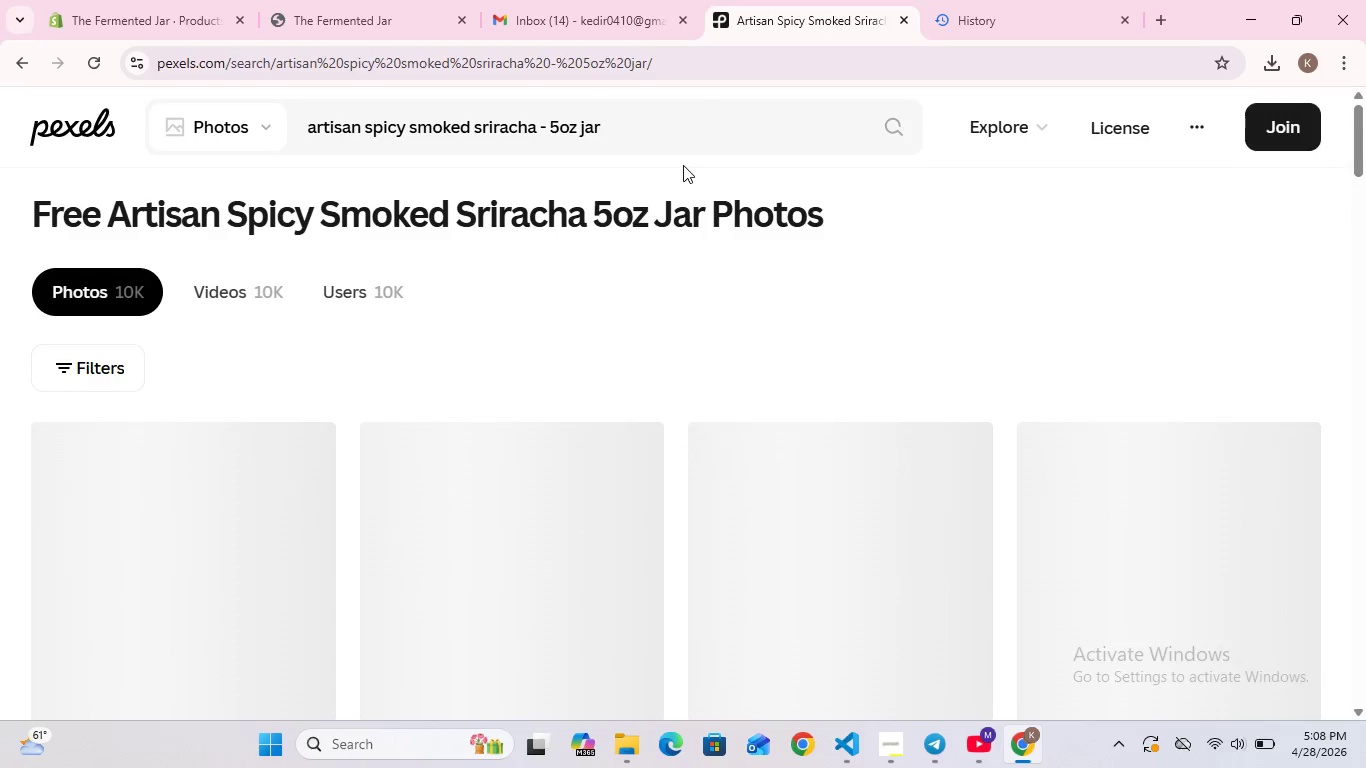 
scroll: coordinate [347, 530], scroll_direction: down, amount: 1.0
 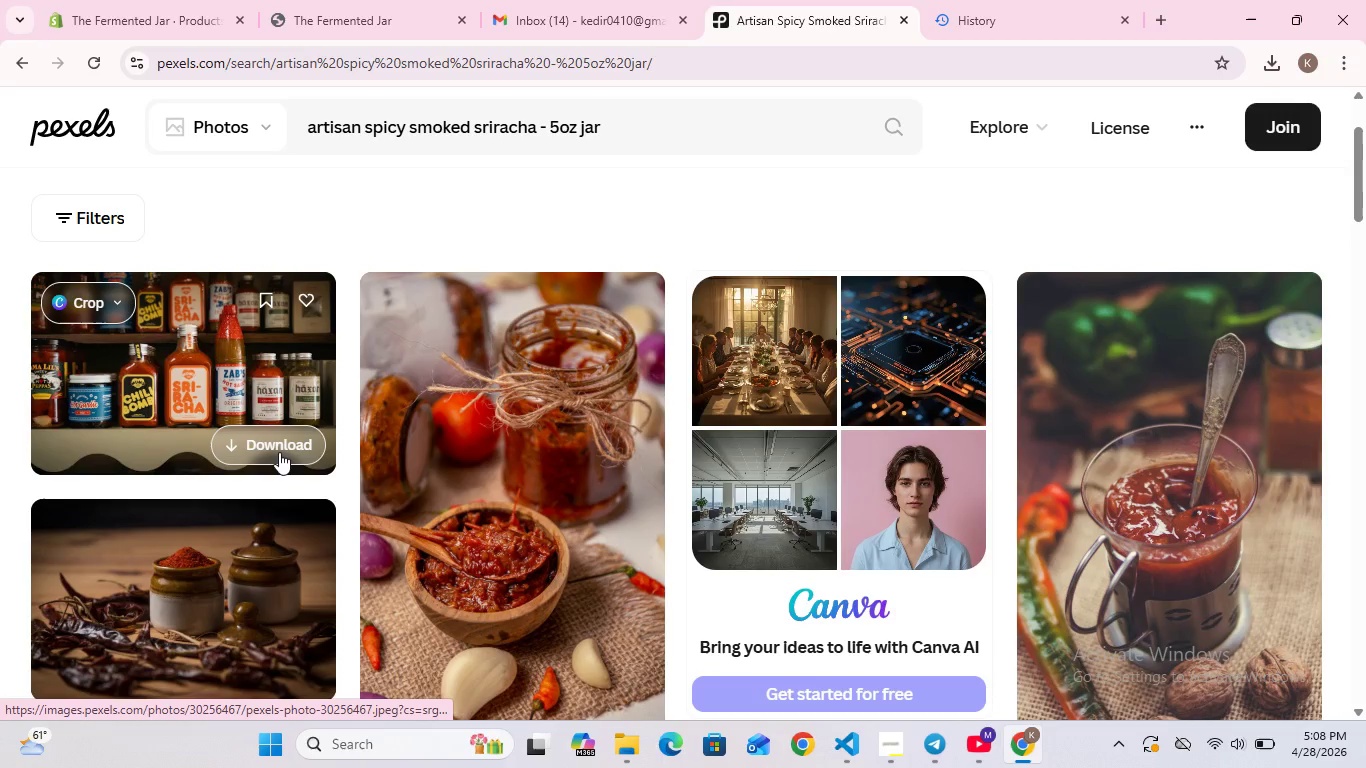 
left_click([279, 452])
 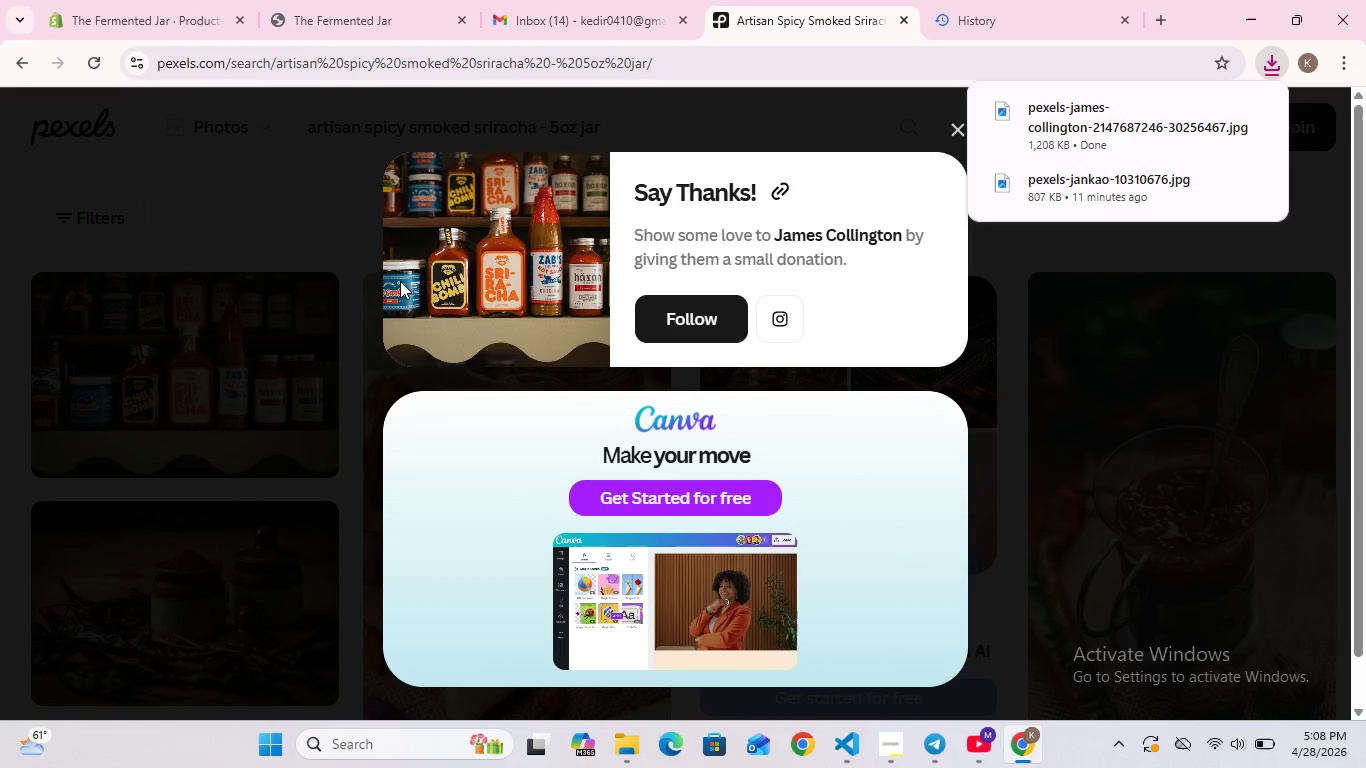 
left_click([169, 24])
 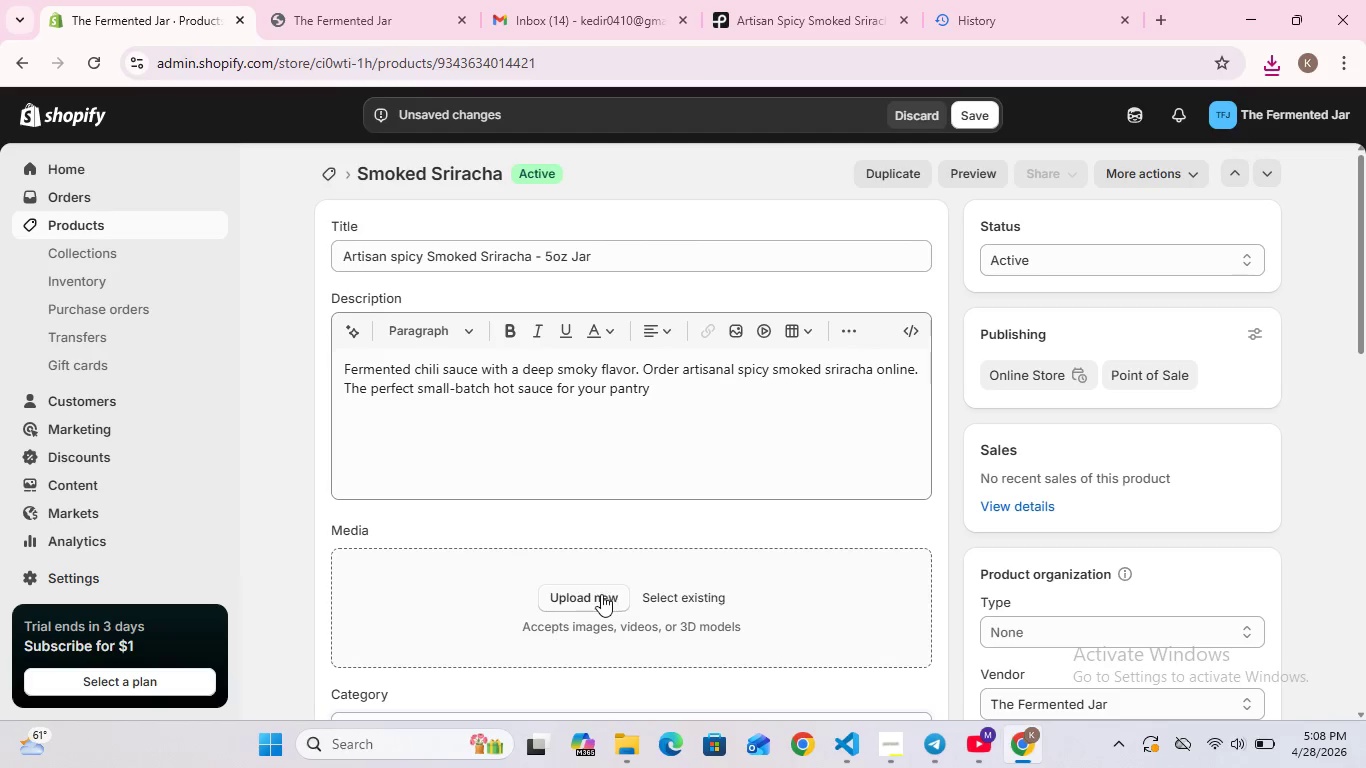 
left_click([597, 594])
 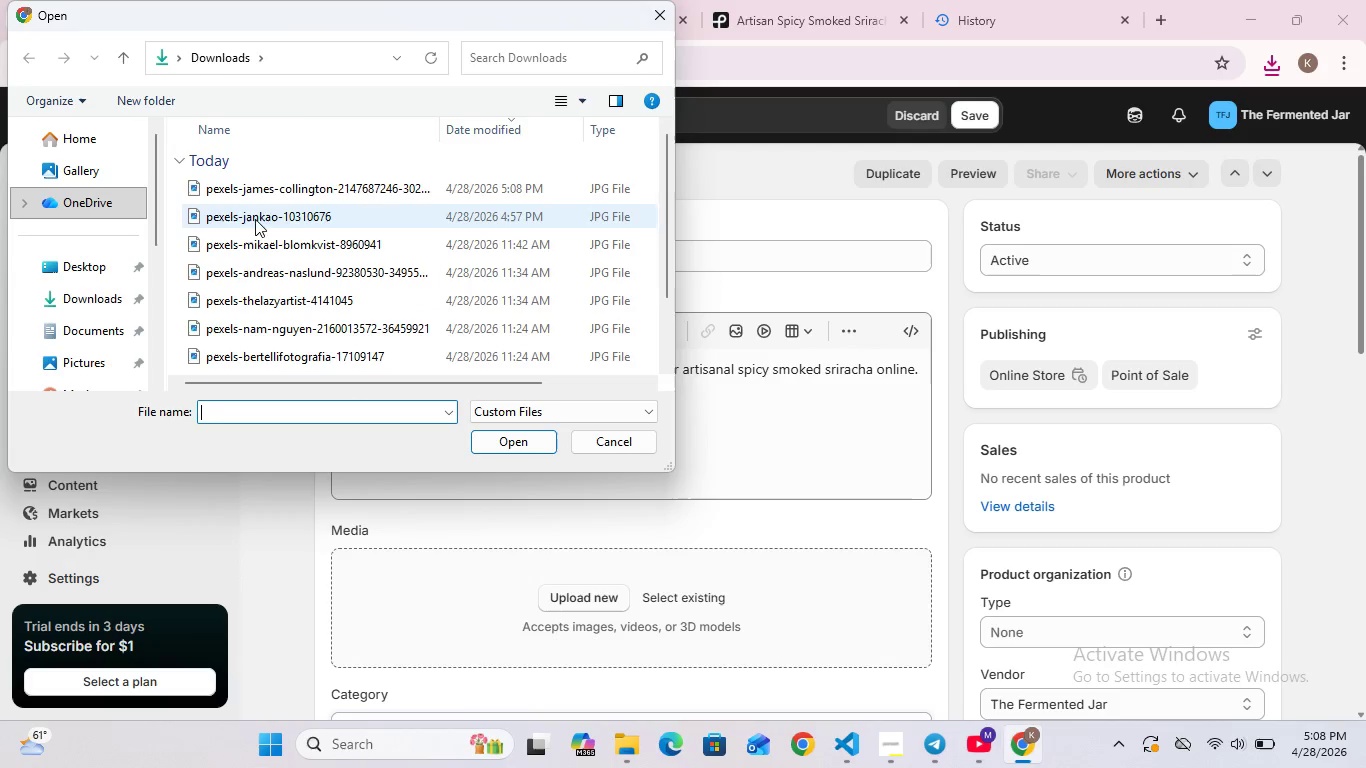 
left_click([268, 199])
 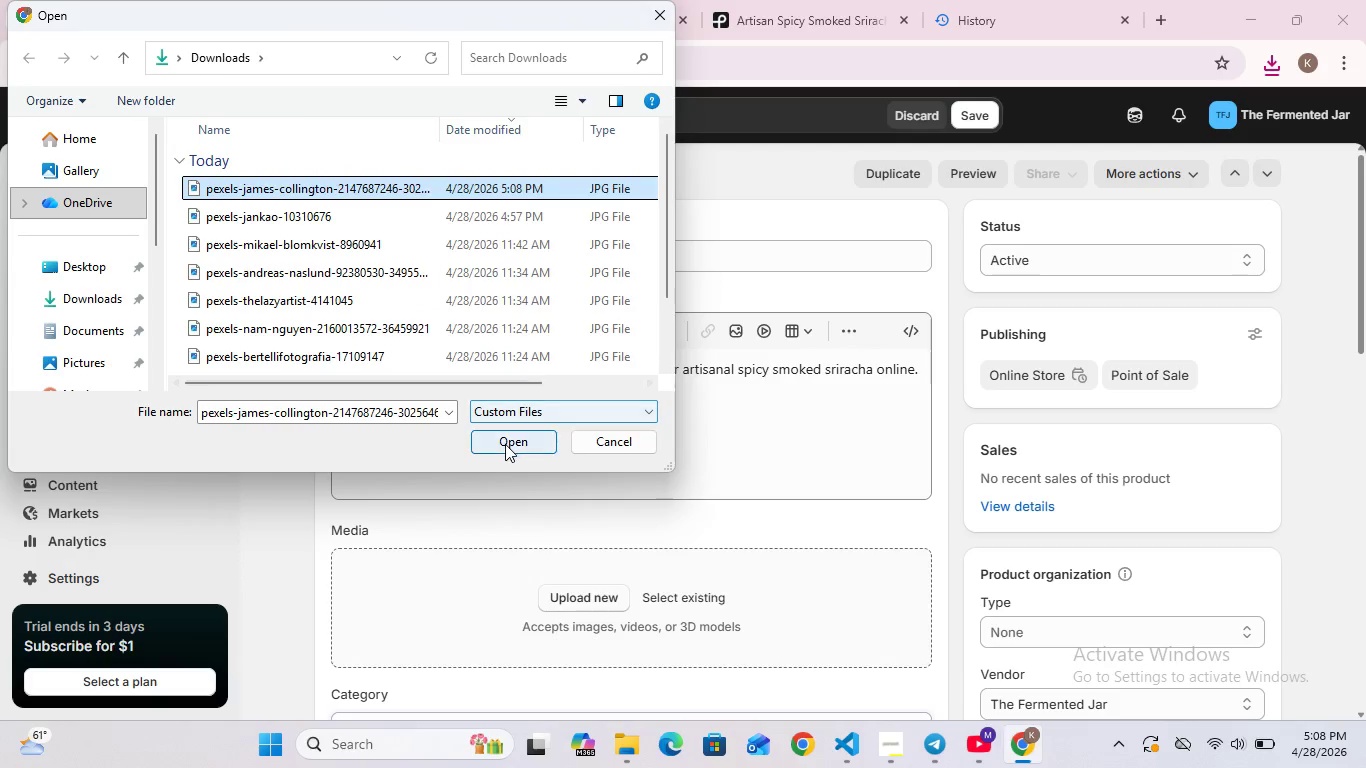 
left_click([505, 444])
 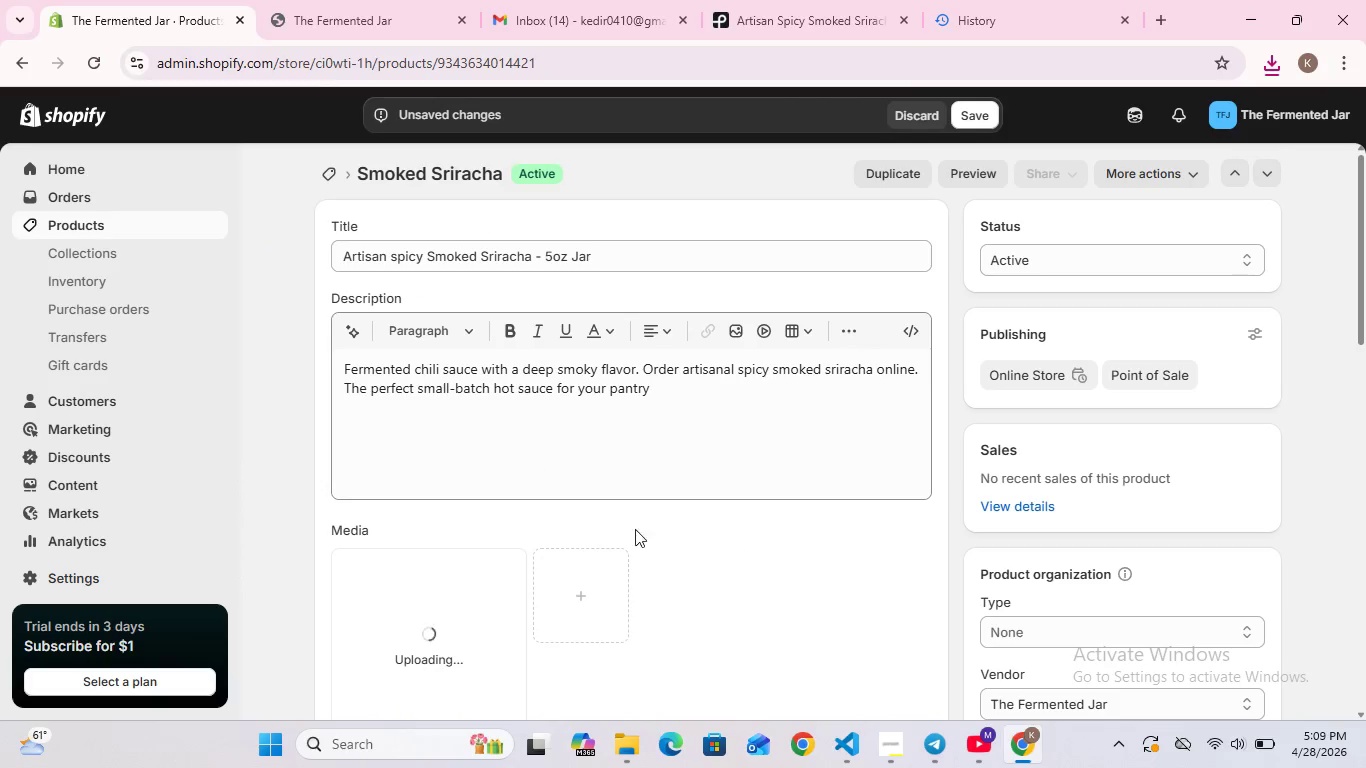 
scroll: coordinate [677, 589], scroll_direction: down, amount: 12.0
 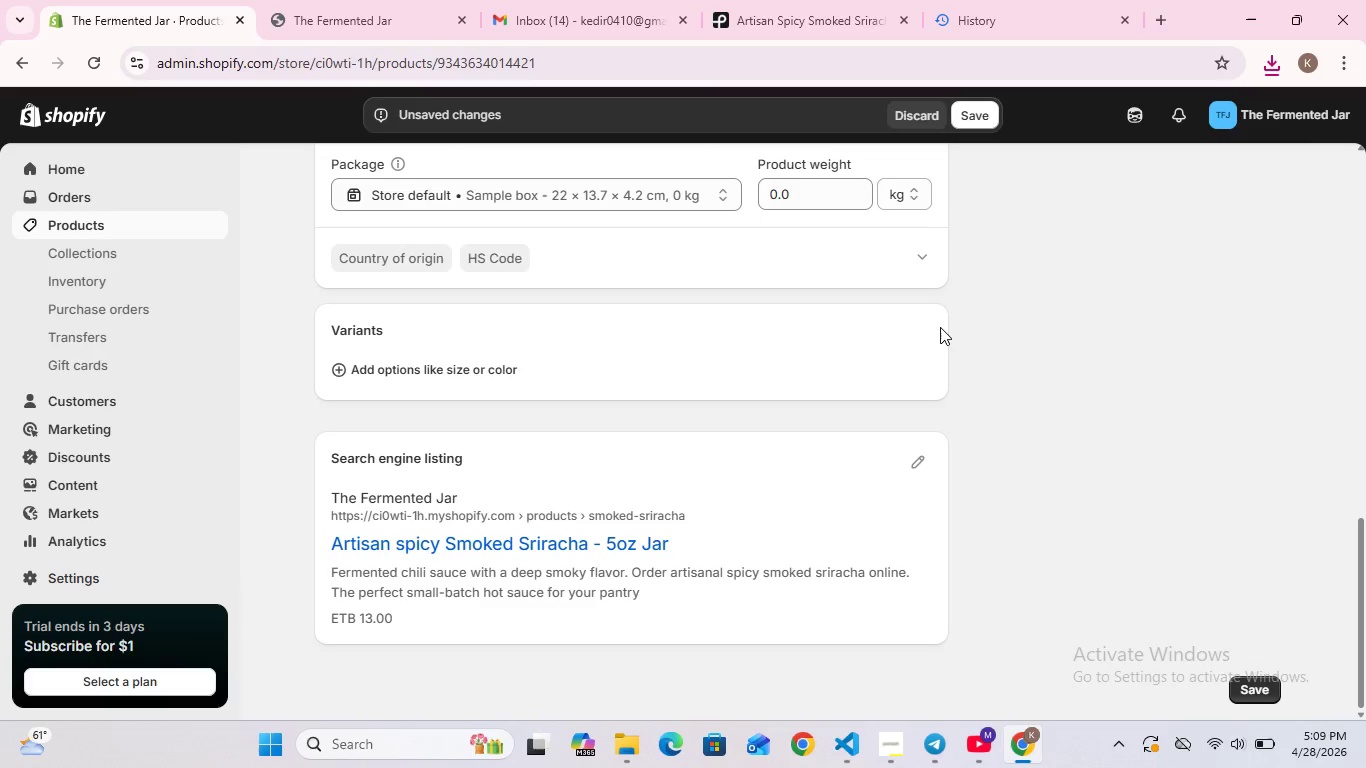 
left_click([985, 115])
 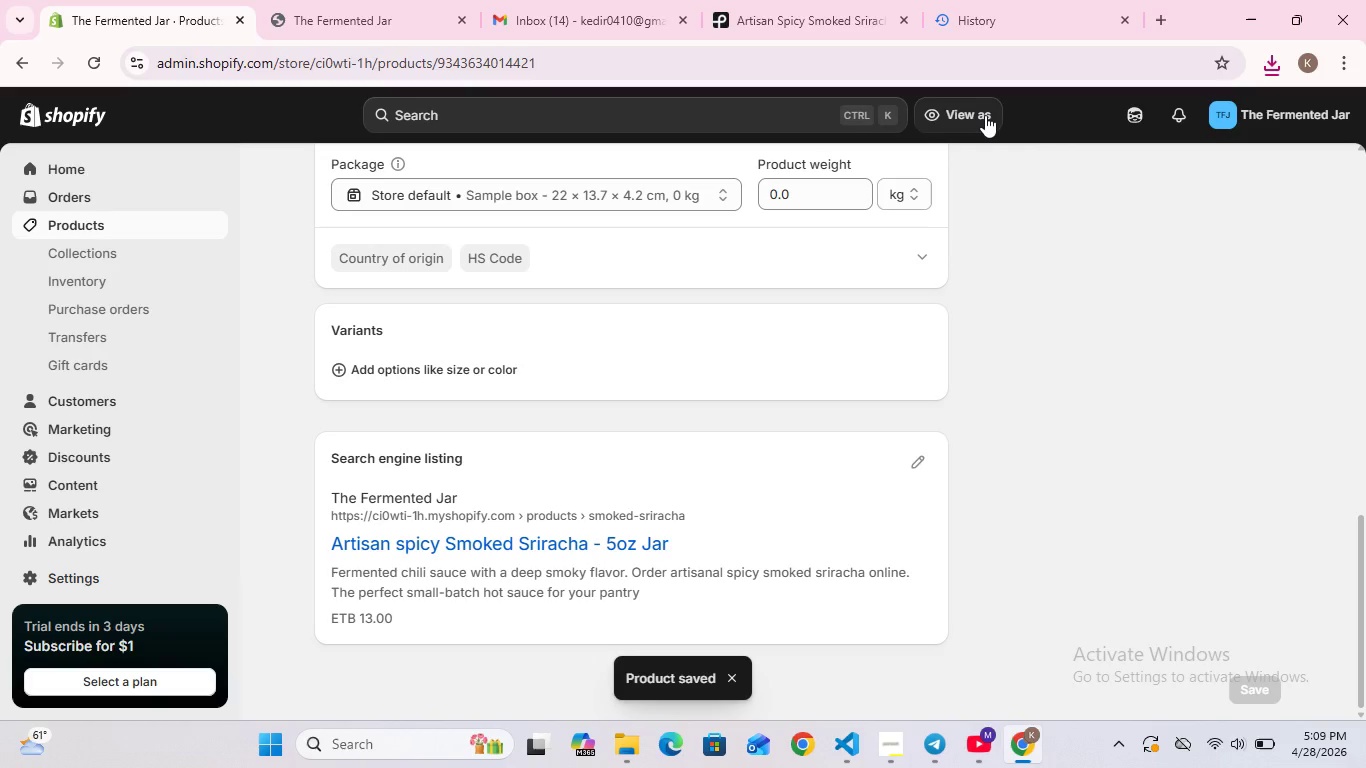 
wait(13.06)
 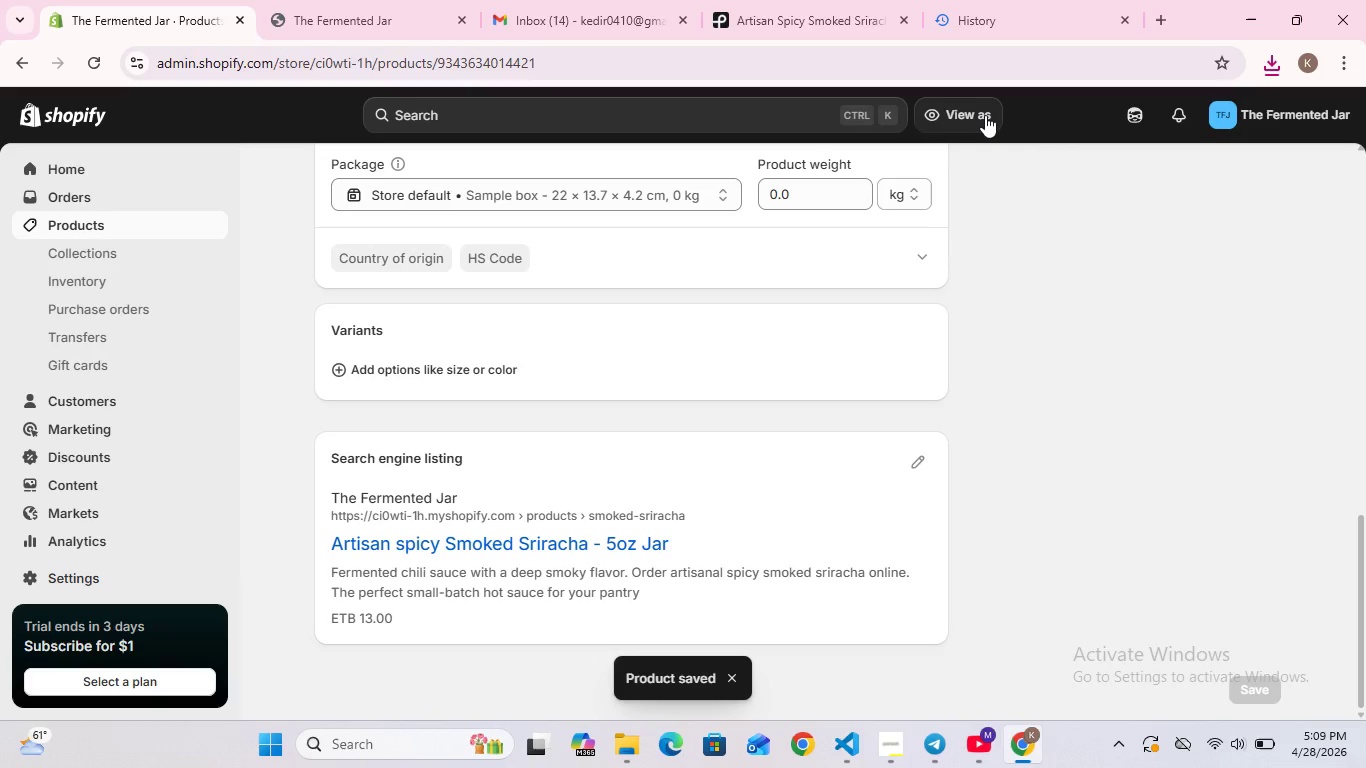 
left_click([136, 225])
 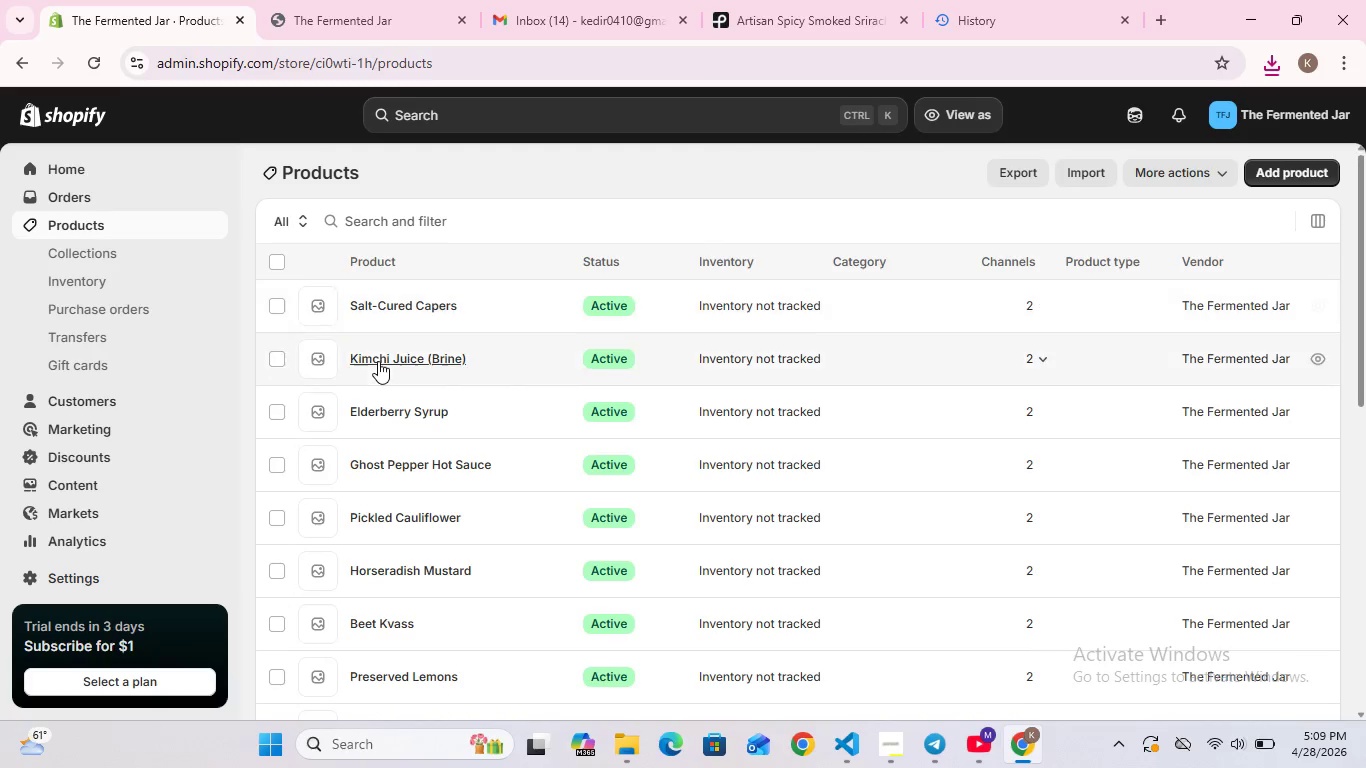 
scroll: coordinate [454, 564], scroll_direction: down, amount: 10.0
 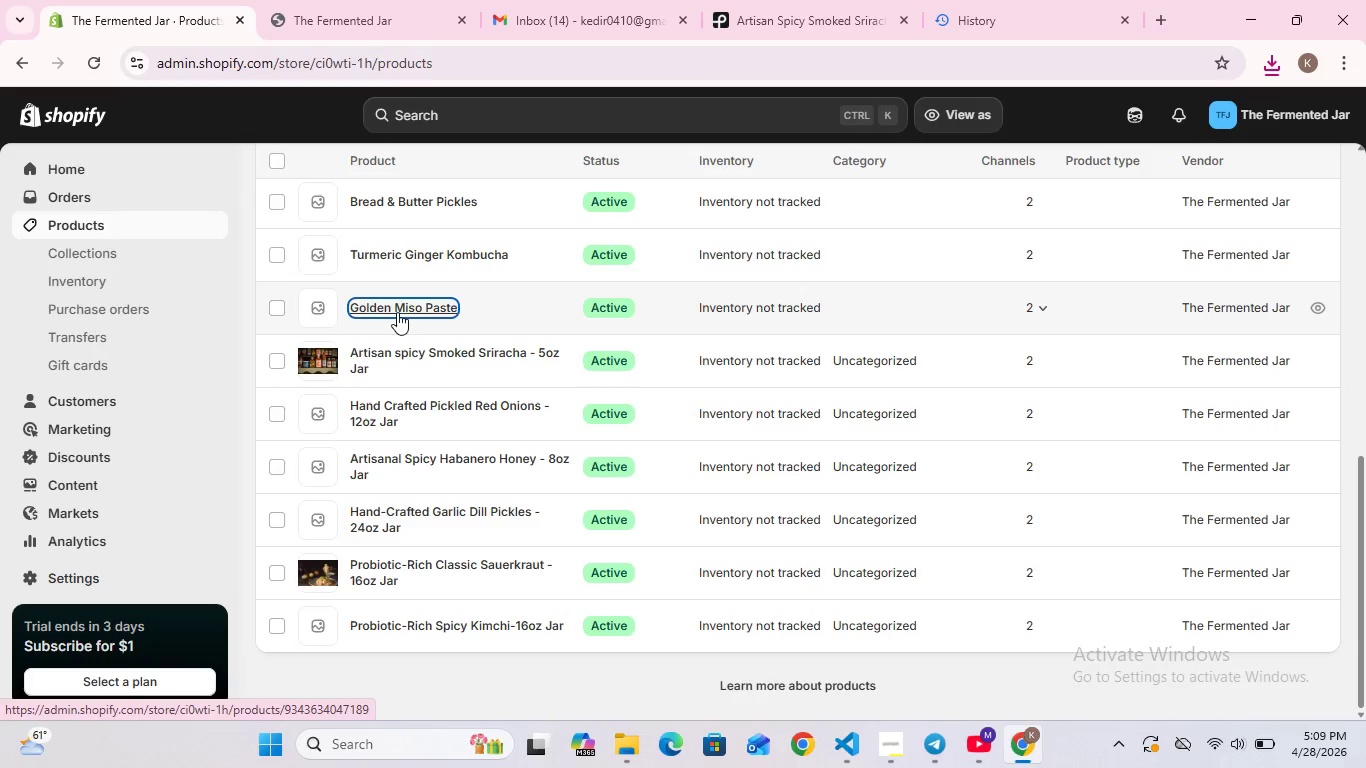 
double_click([397, 312])
 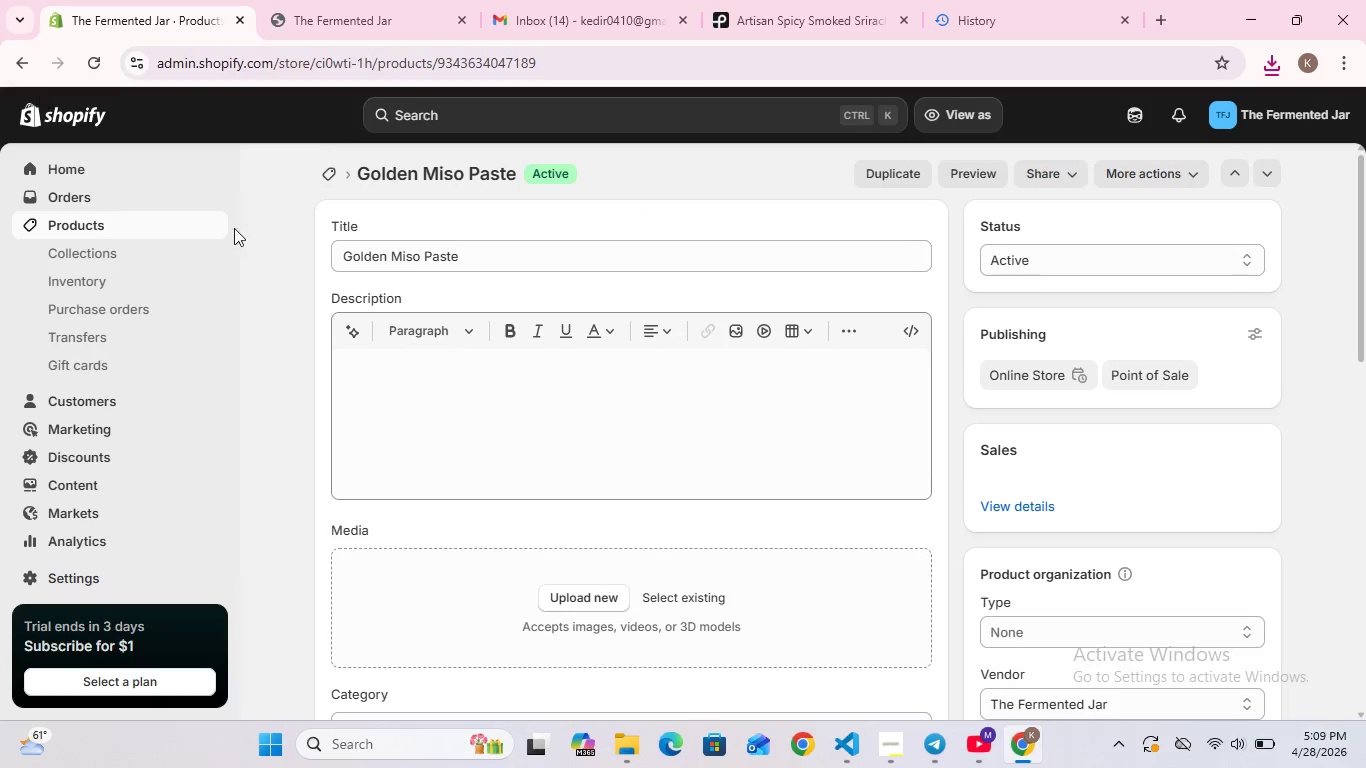 
wait(5.3)
 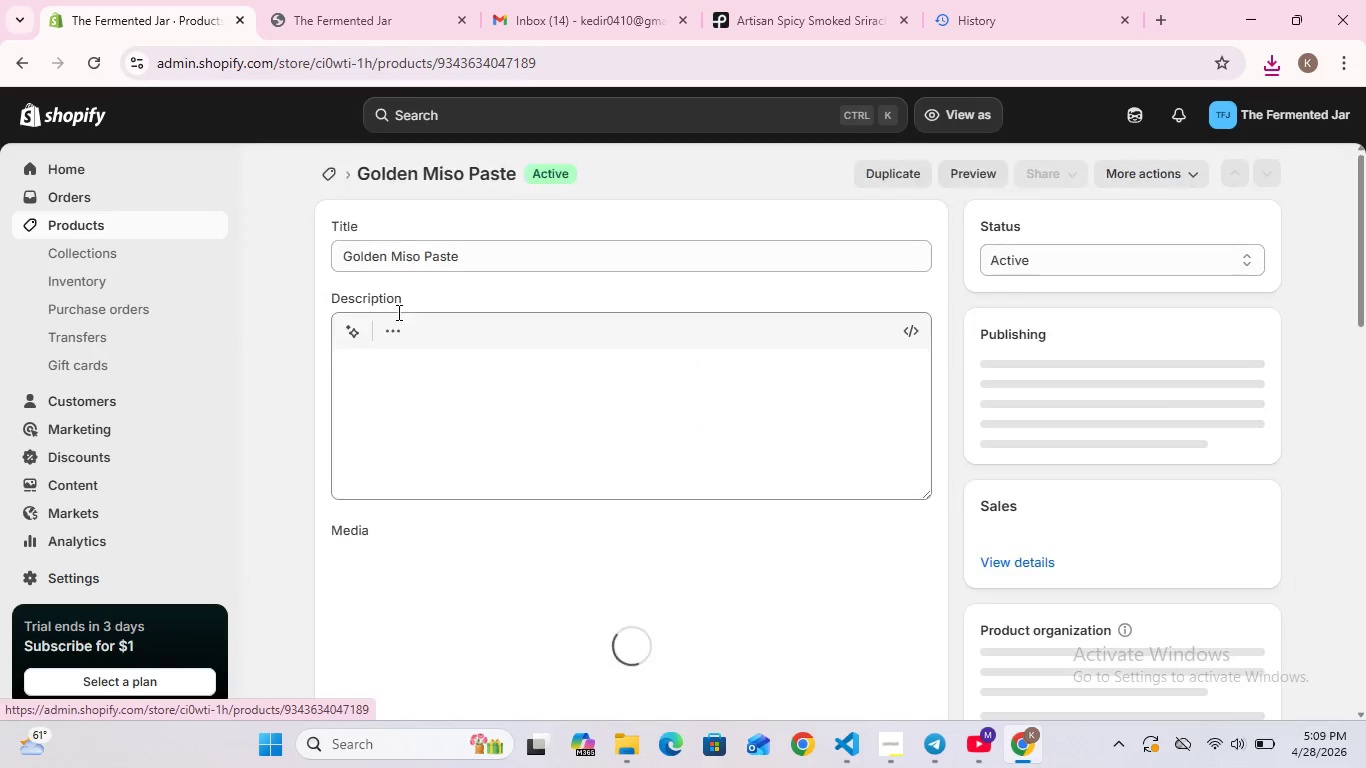 
left_click([113, 225])
 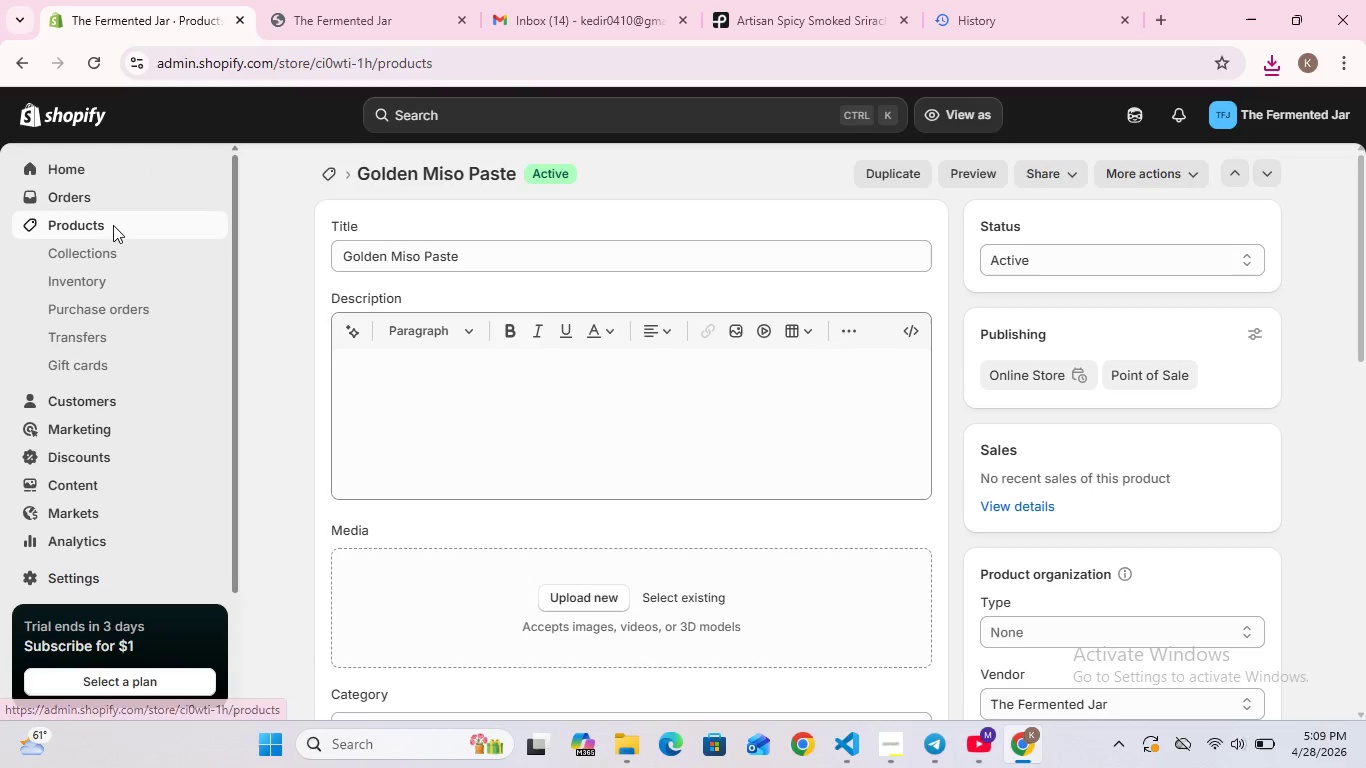 
left_click([113, 225])
 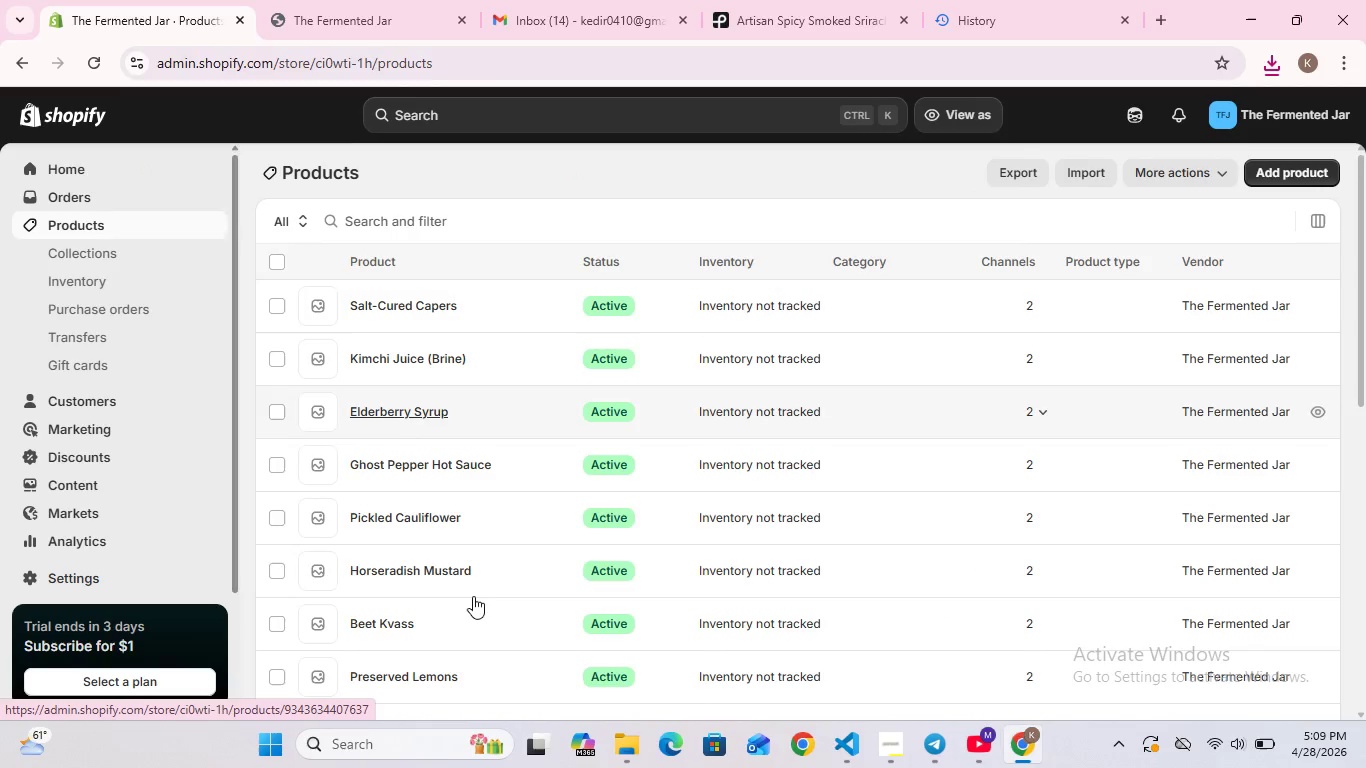 
scroll: coordinate [473, 596], scroll_direction: none, amount: 0.0
 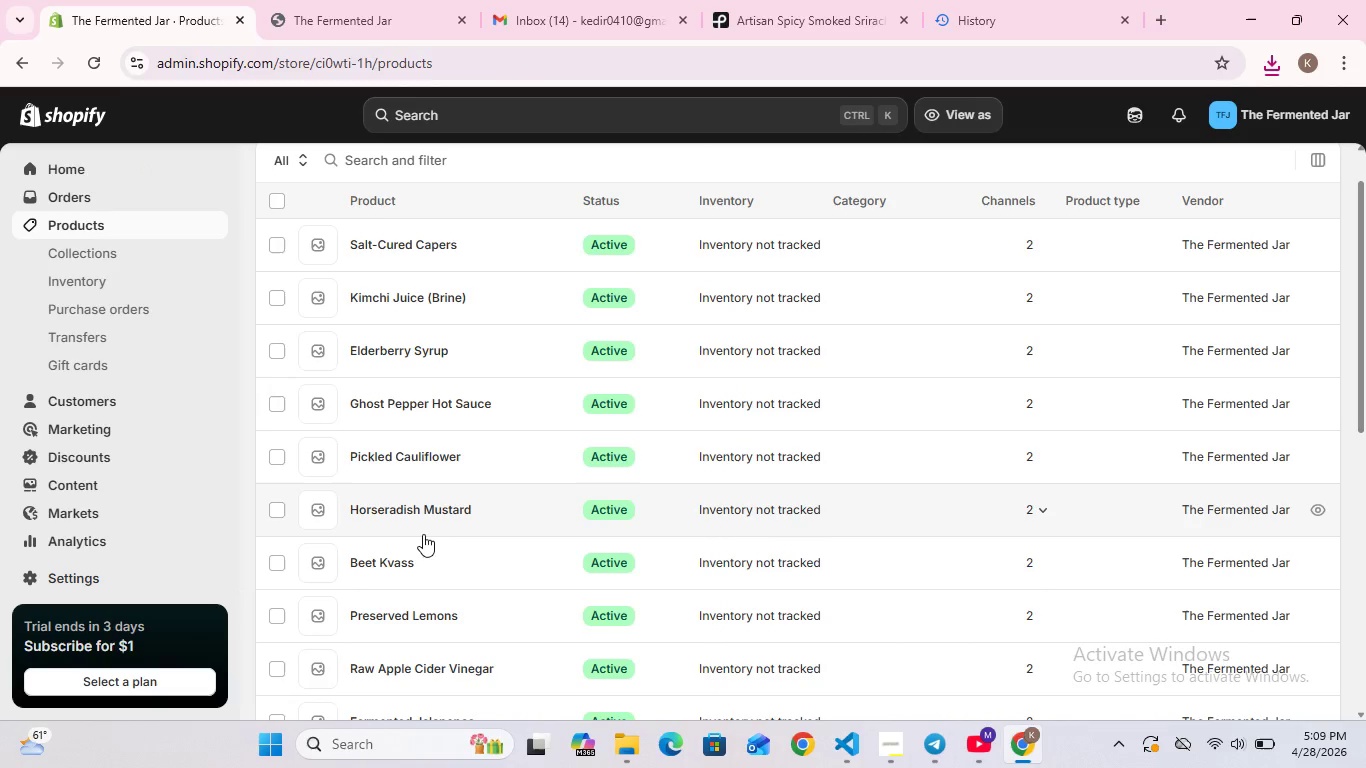 
scroll: coordinate [423, 534], scroll_direction: down, amount: 1.0
 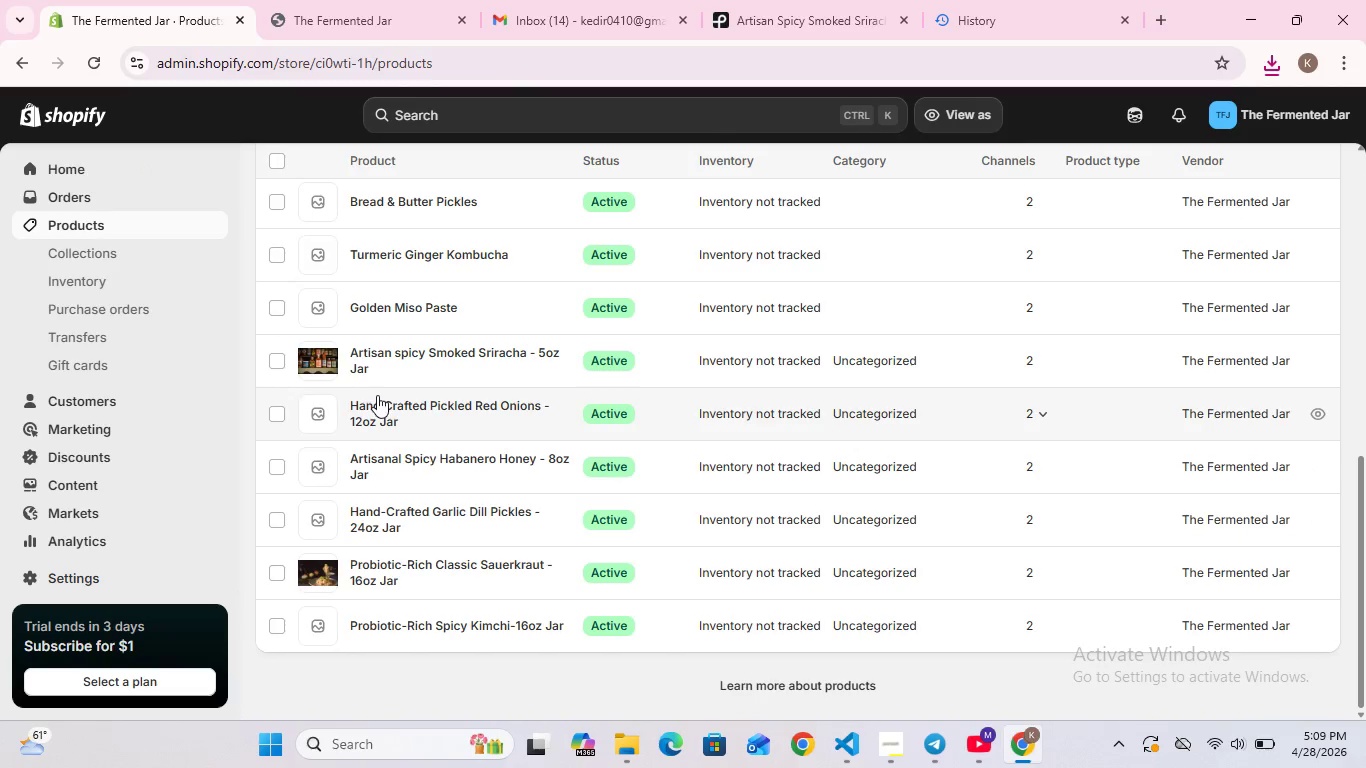 
double_click([377, 367])
 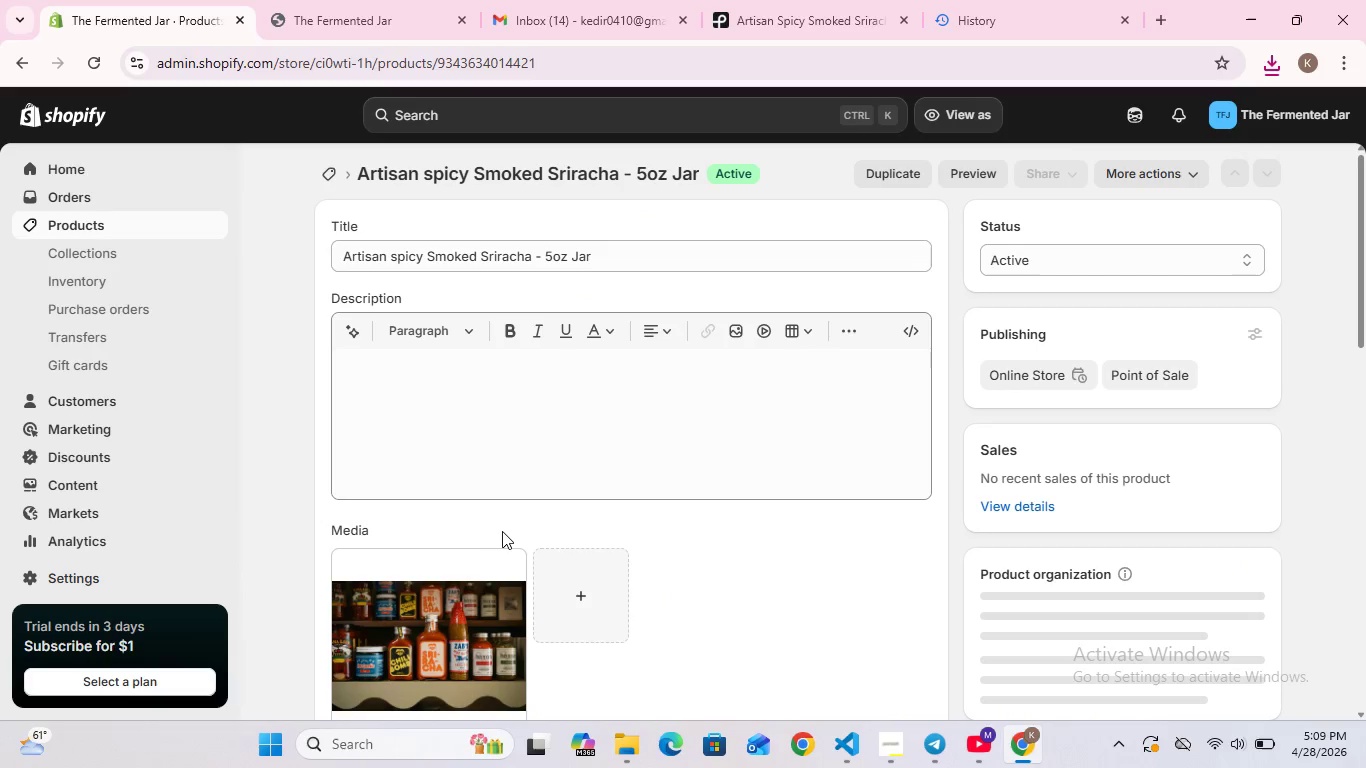 
scroll: coordinate [527, 495], scroll_direction: down, amount: 2.0
 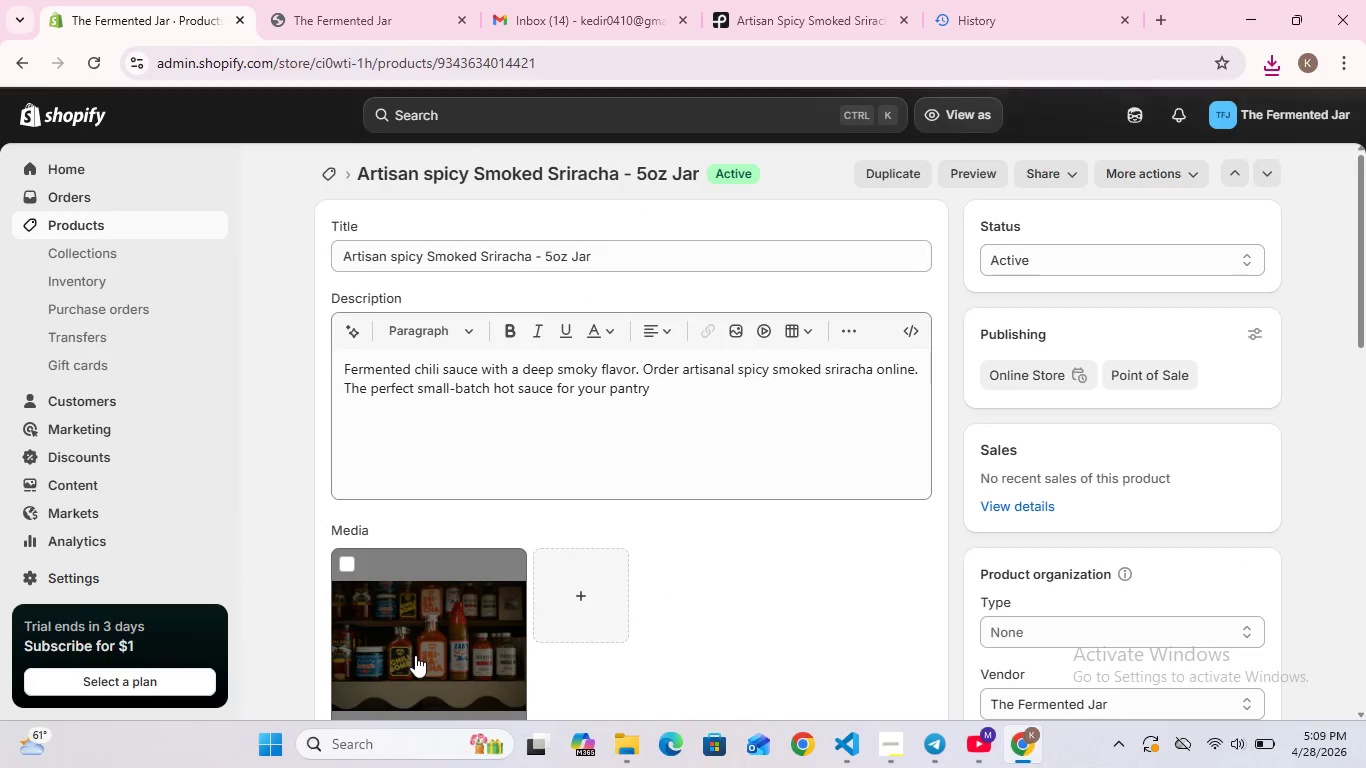 
double_click([415, 655])
 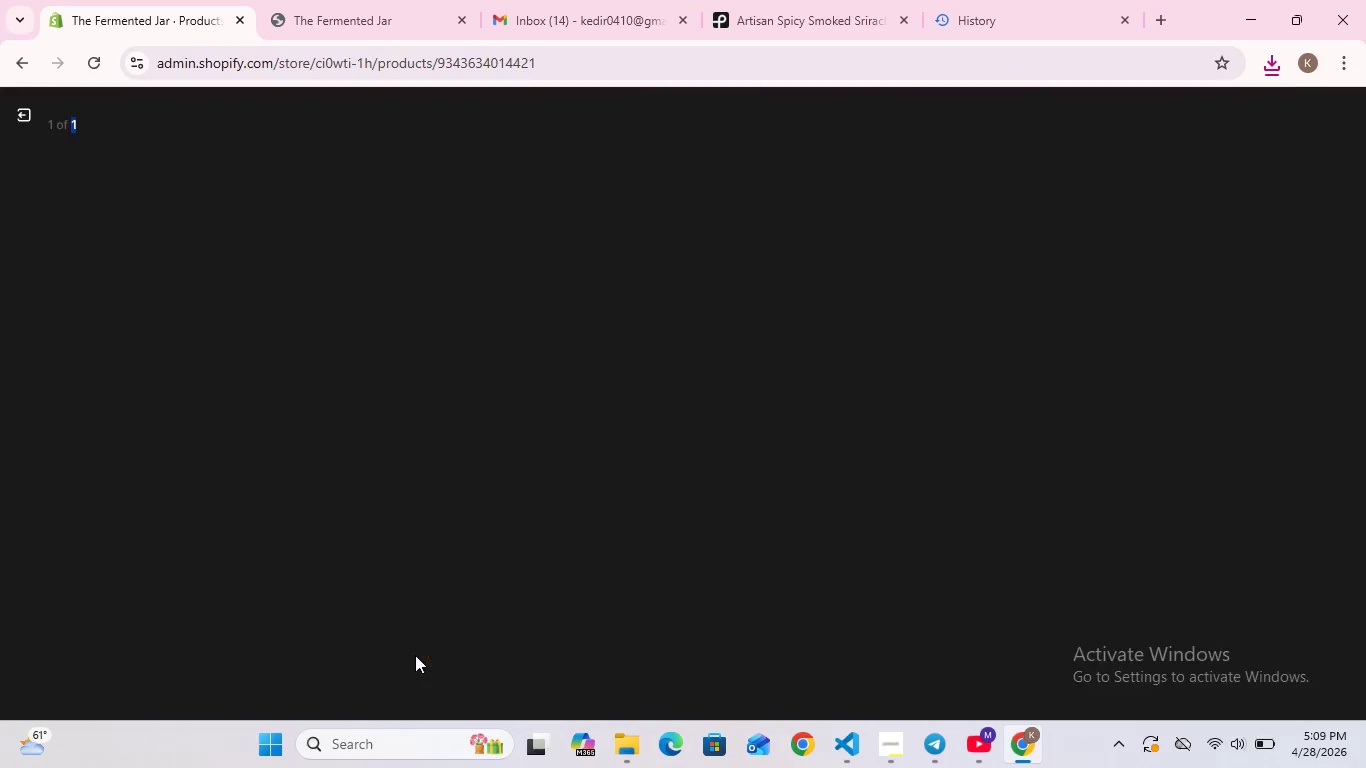 
triple_click([415, 655])
 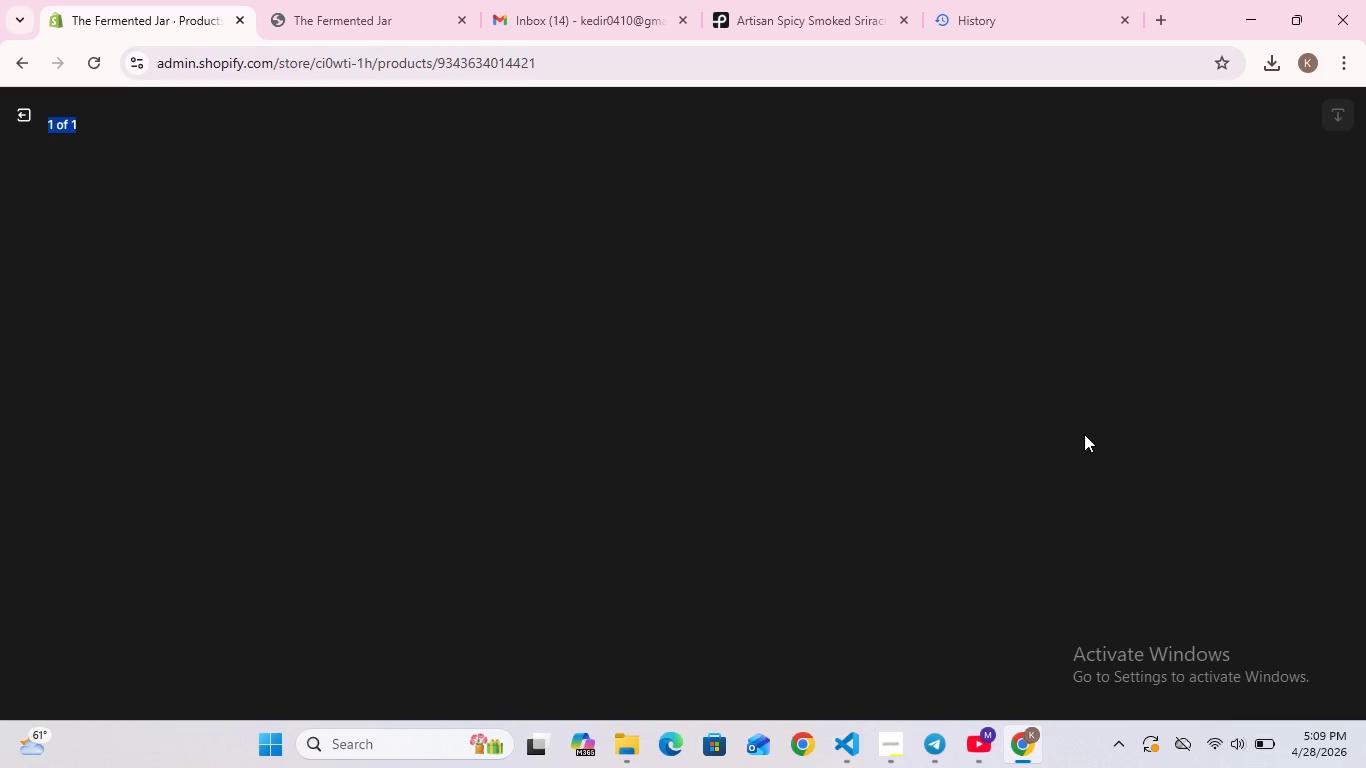 
mouse_move([1085, 461])
 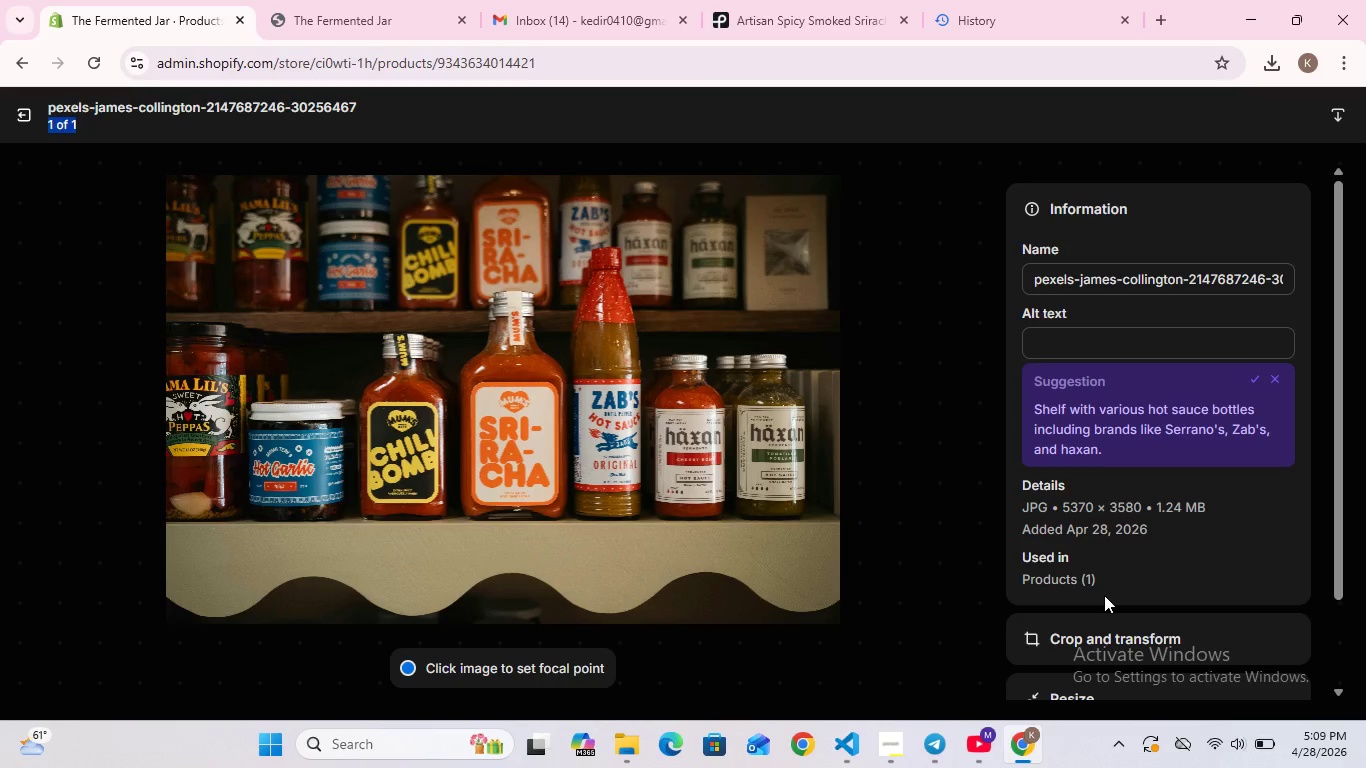 
scroll: coordinate [1104, 595], scroll_direction: down, amount: 2.0
 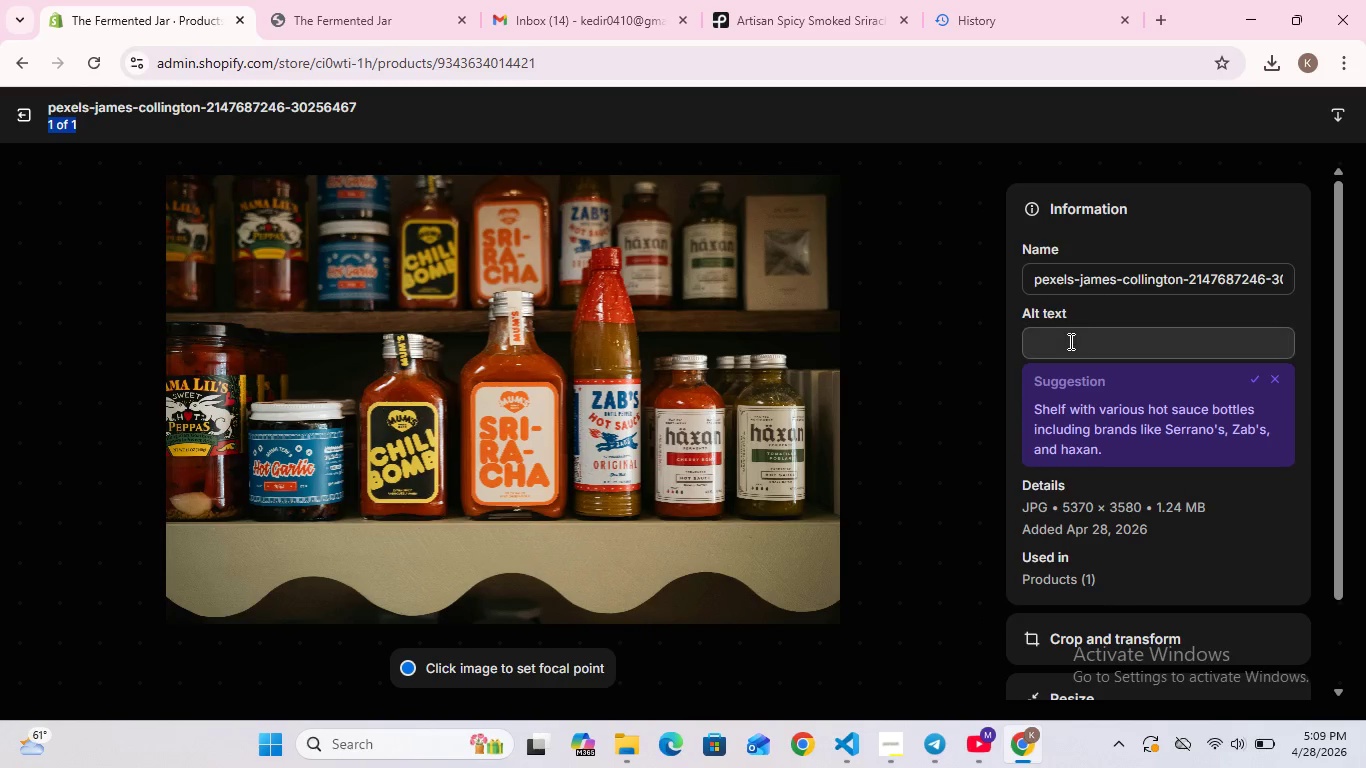 
double_click([1068, 341])
 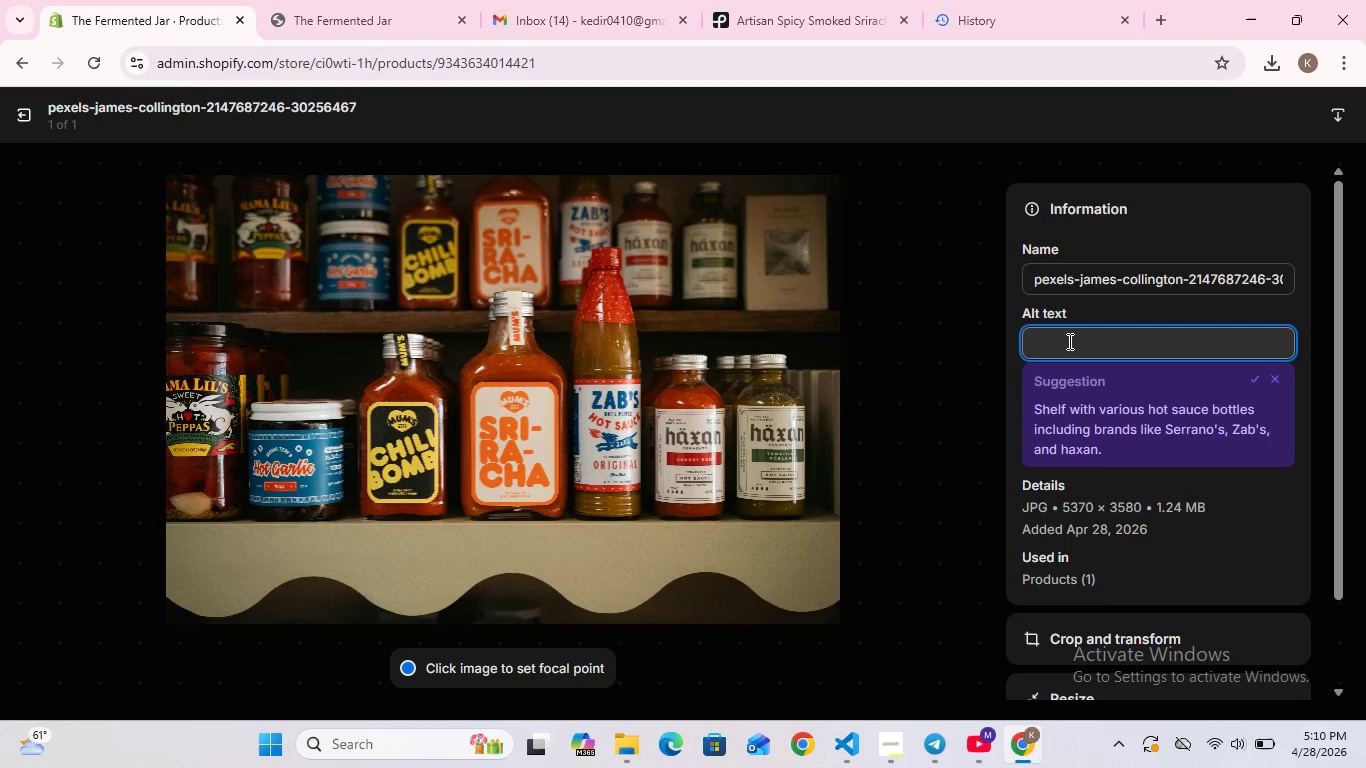 
key(Control+V)
 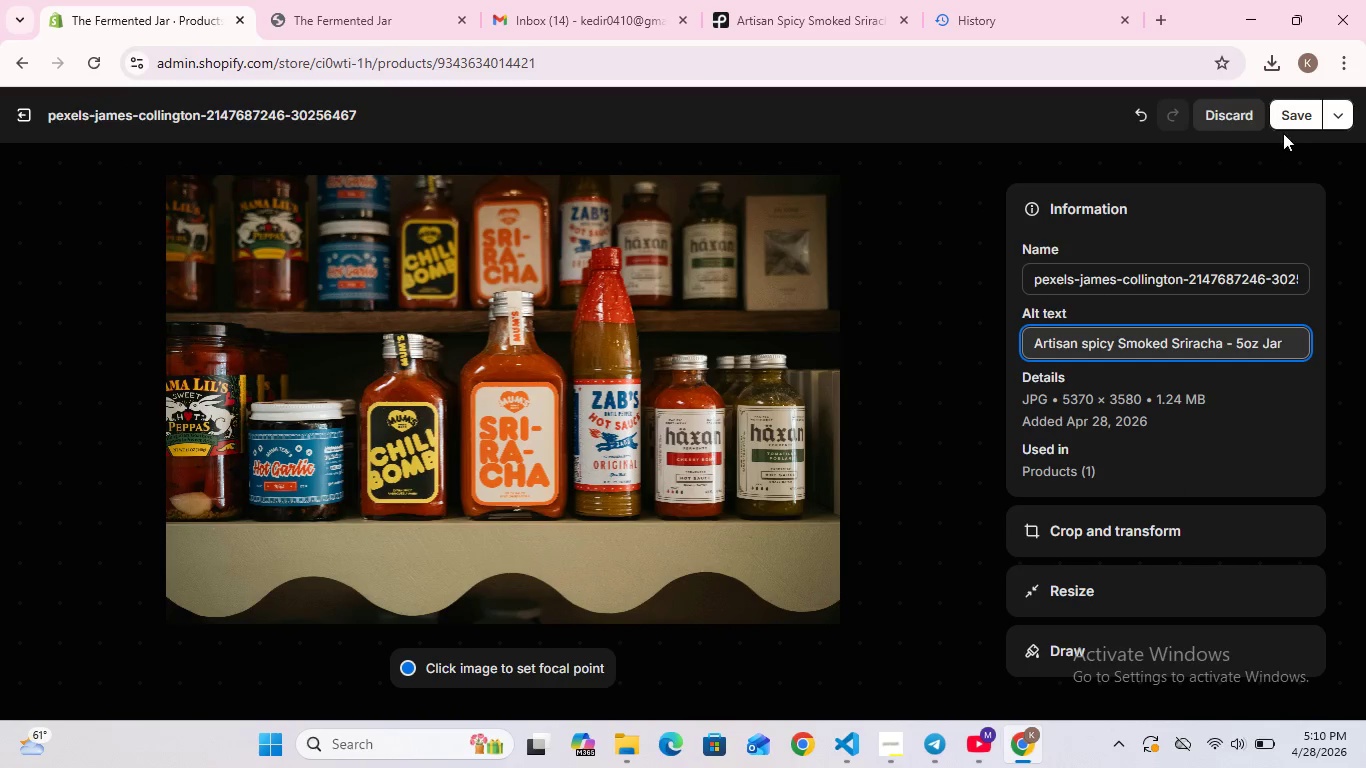 
left_click([1289, 125])
 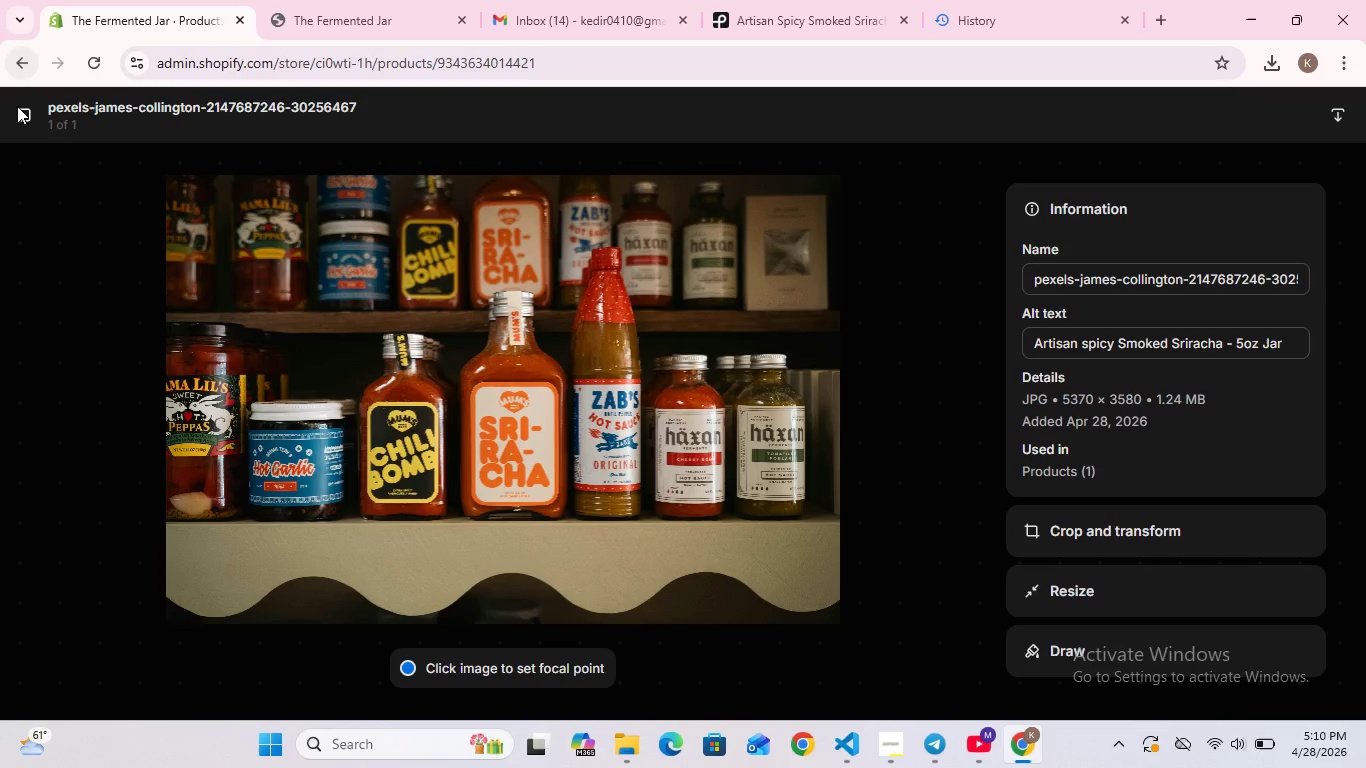 
left_click([23, 120])
 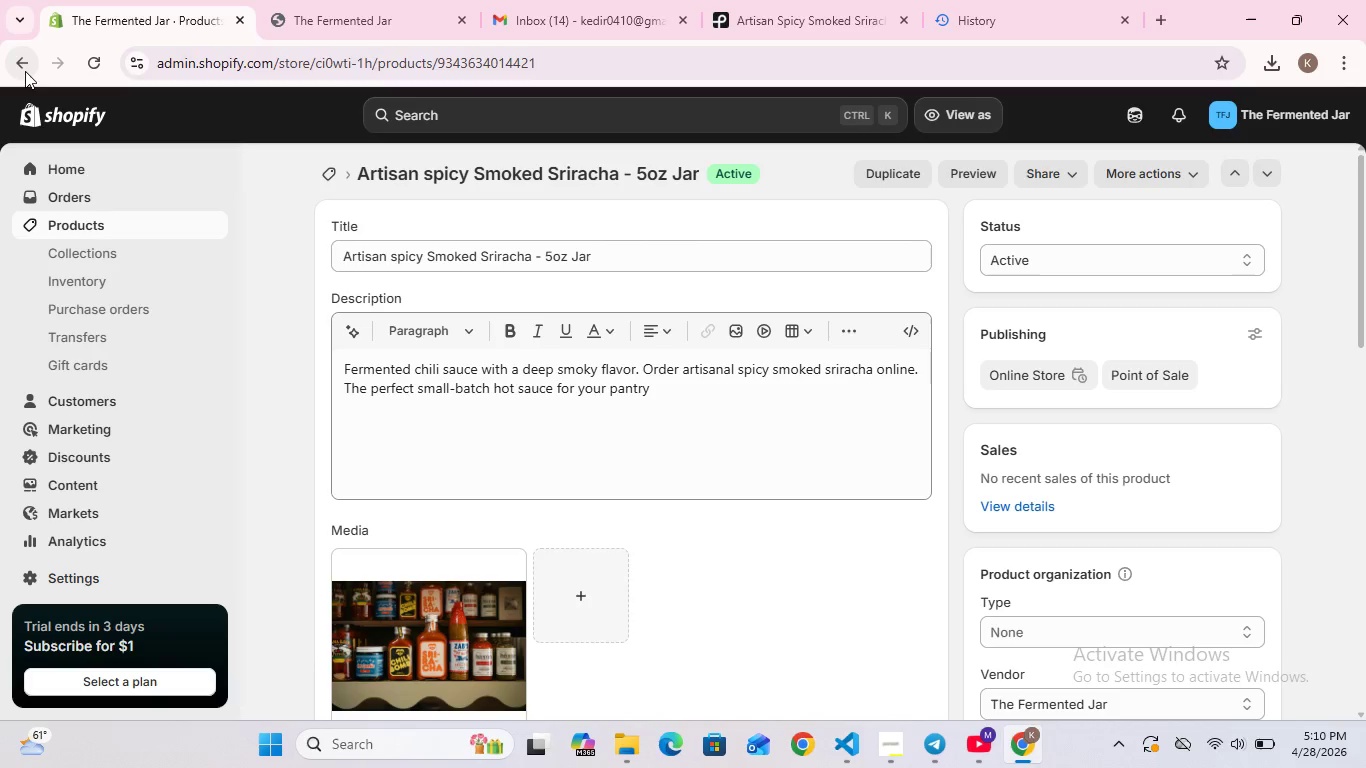 
wait(5.08)
 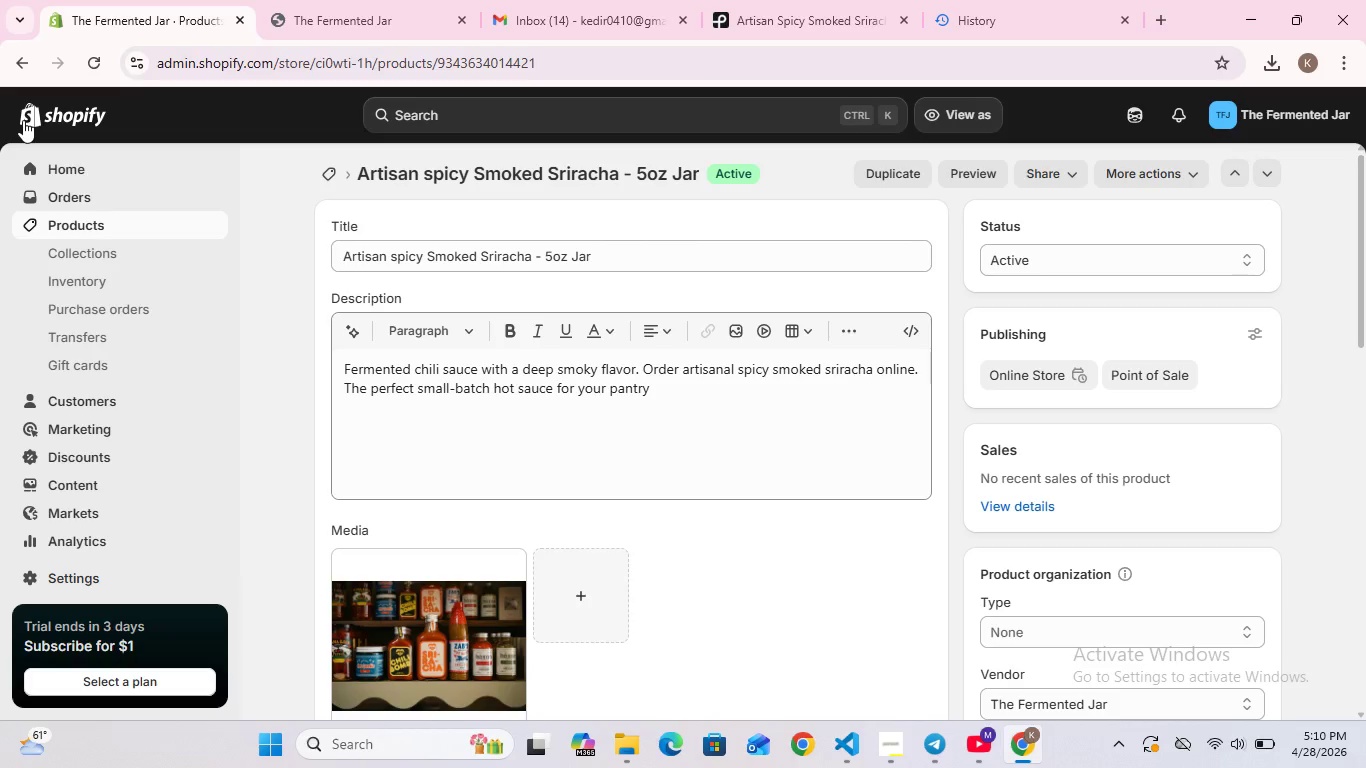 
left_click([112, 228])
 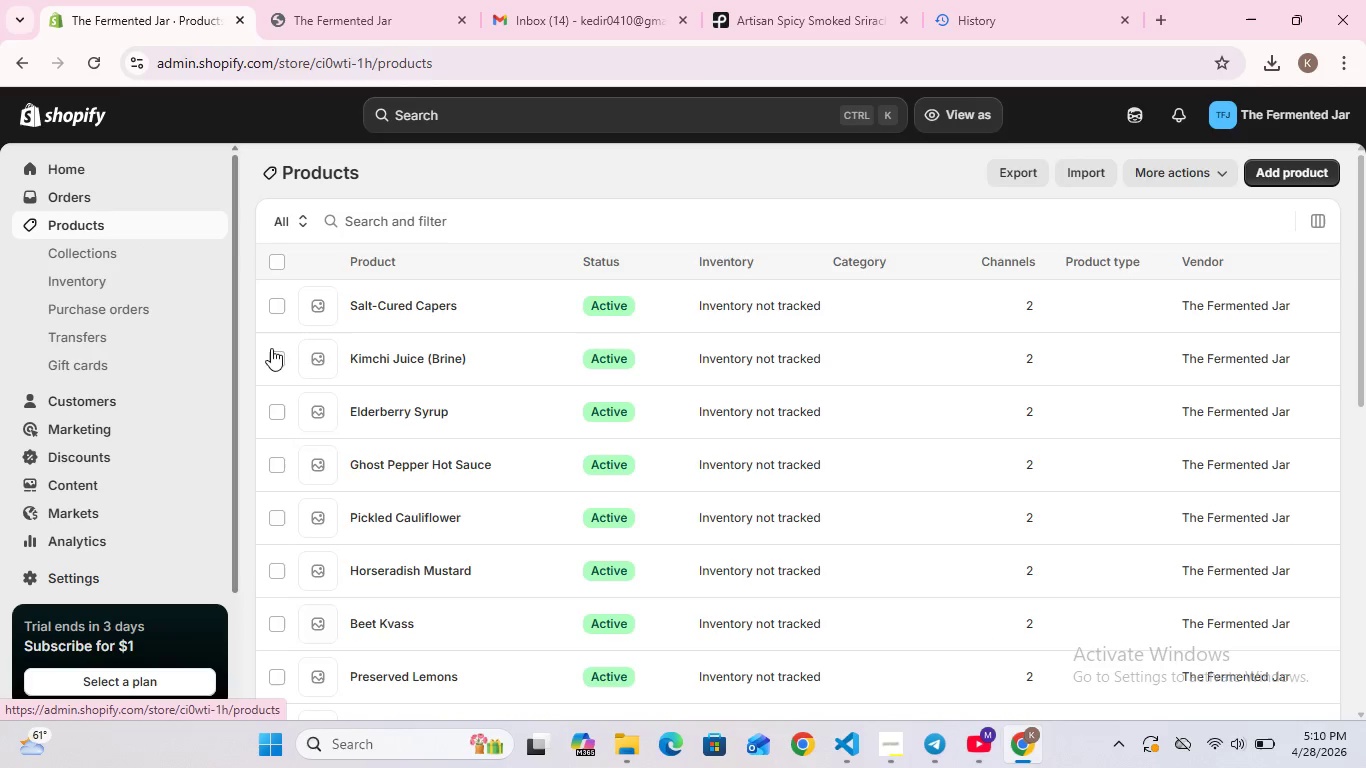 
scroll: coordinate [534, 637], scroll_direction: down, amount: 23.0
 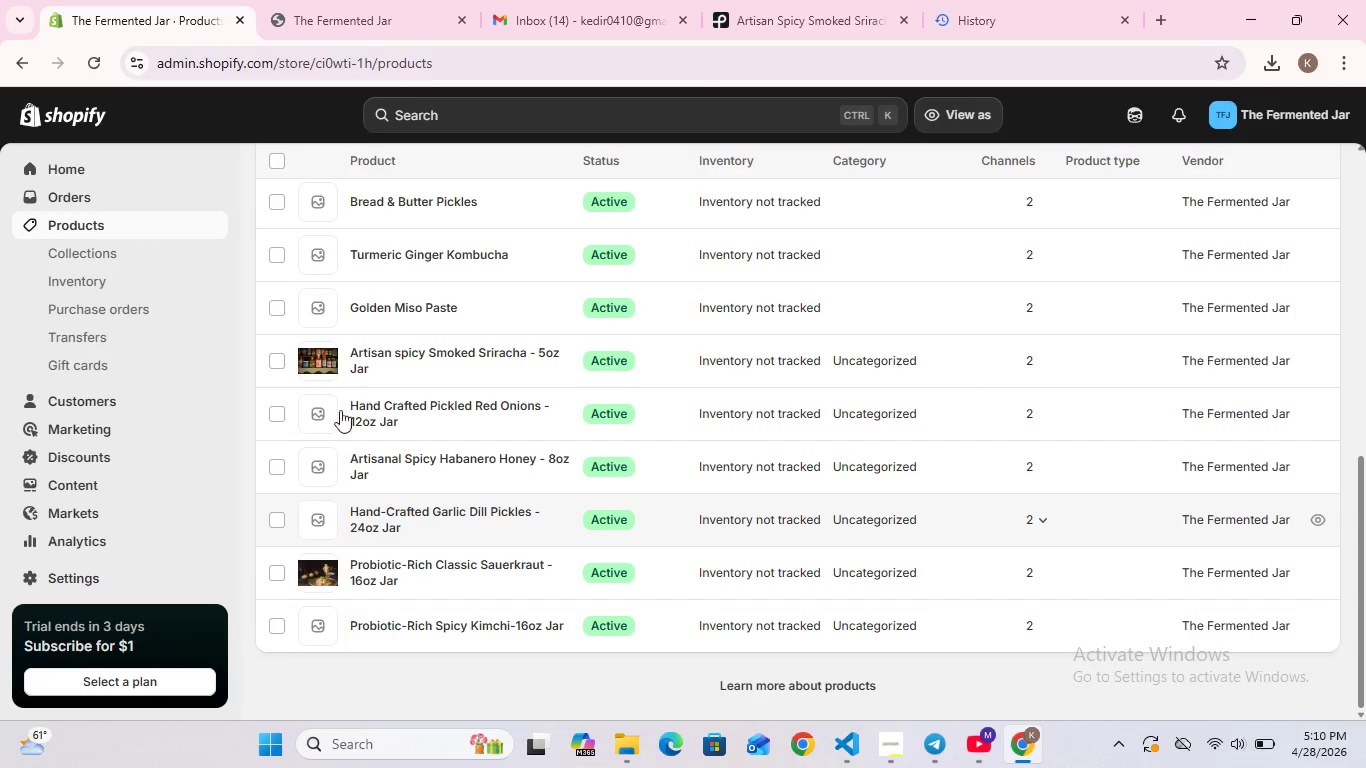 
scroll: coordinate [383, 308], scroll_direction: none, amount: 0.0
 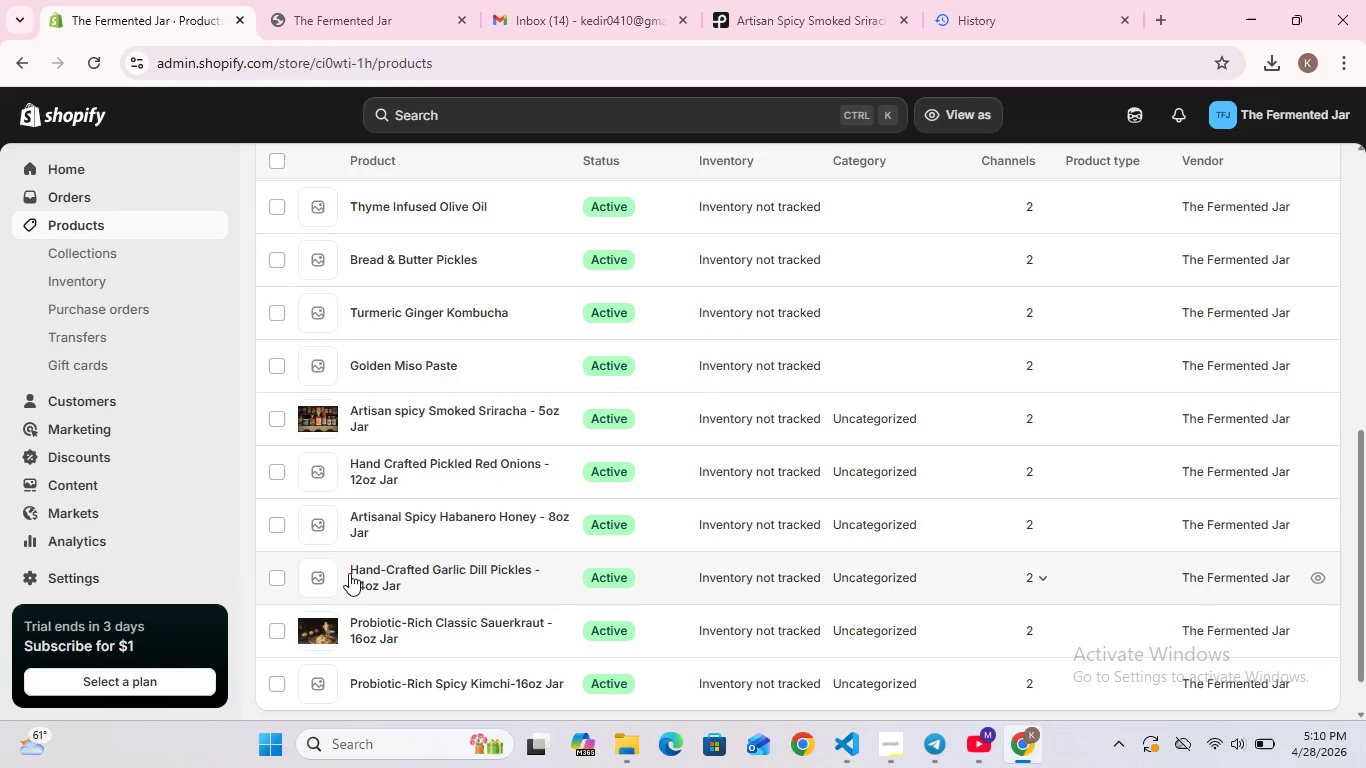 
left_click([349, 573])
 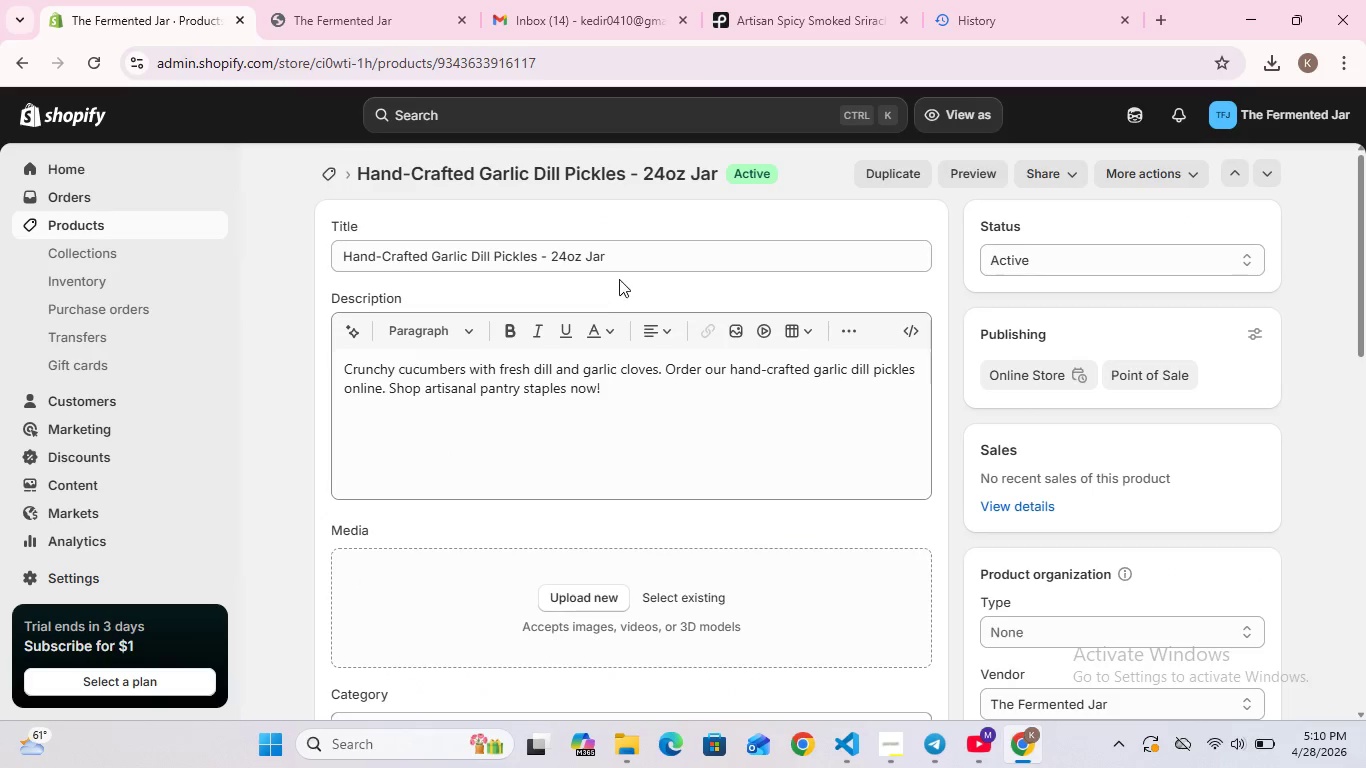 
left_click([645, 249])
 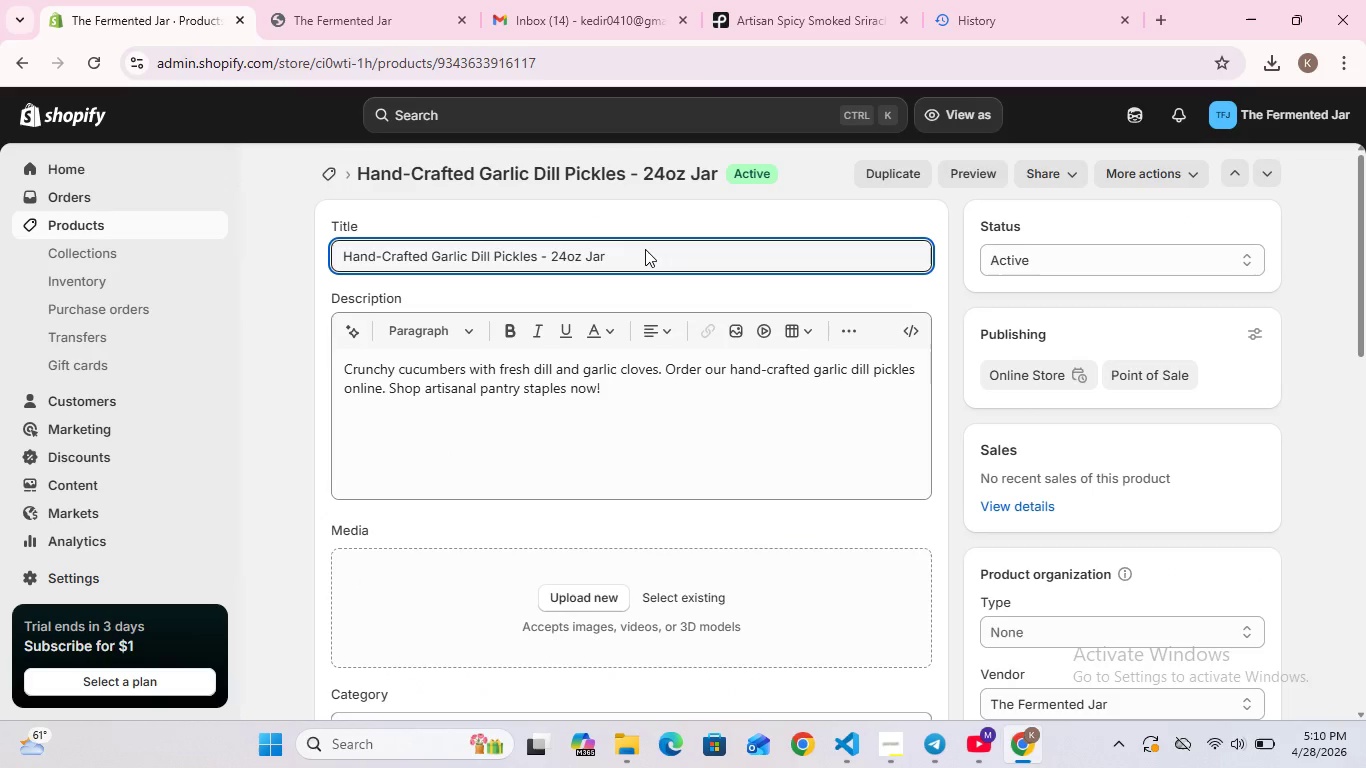 
key(Control+A)
 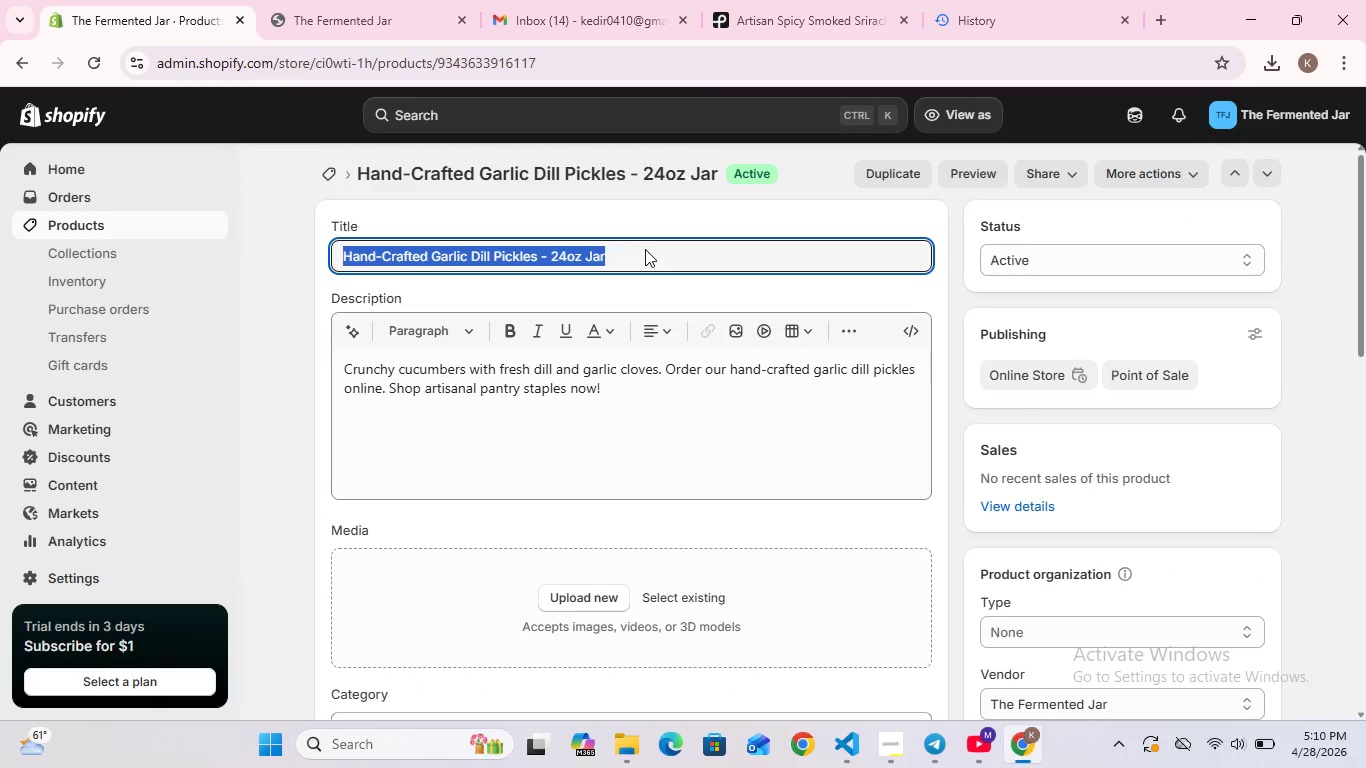 
key(Control+C)
 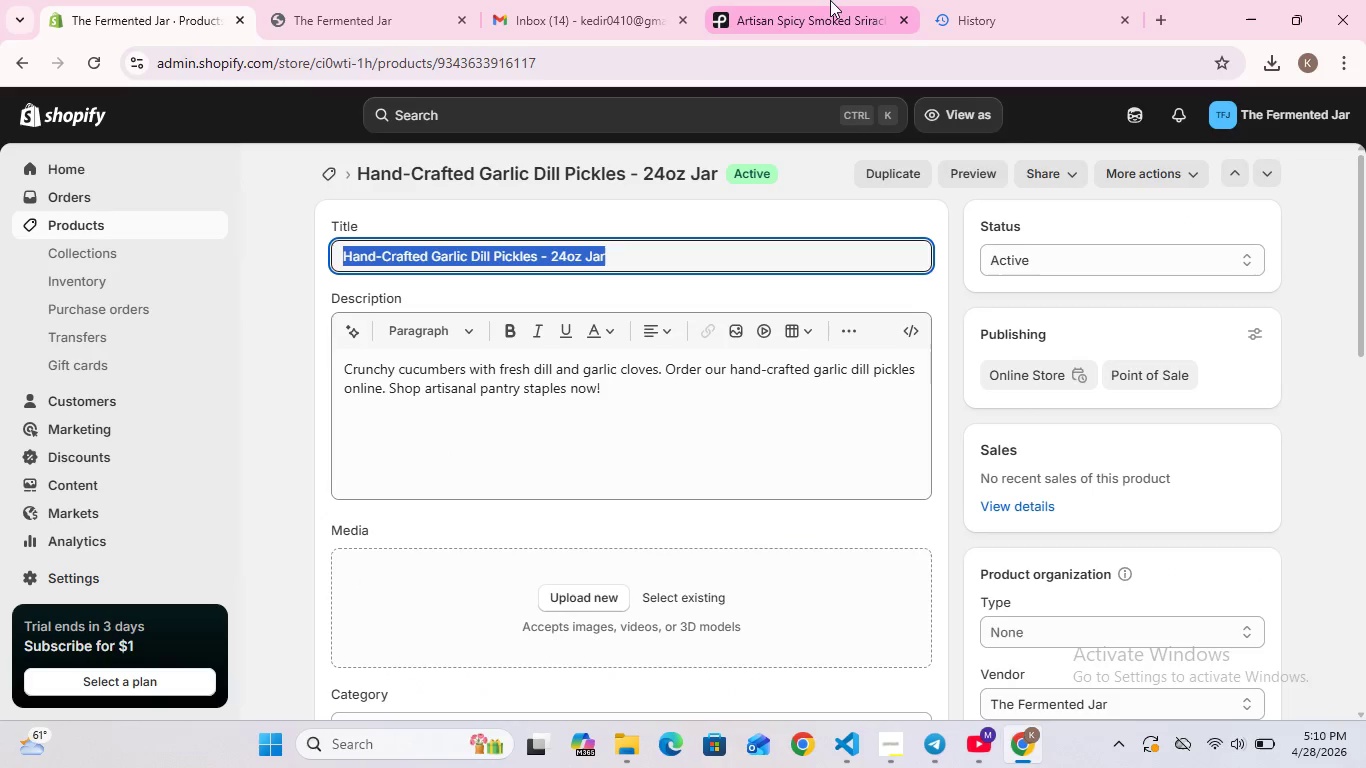 
left_click([811, 0])
 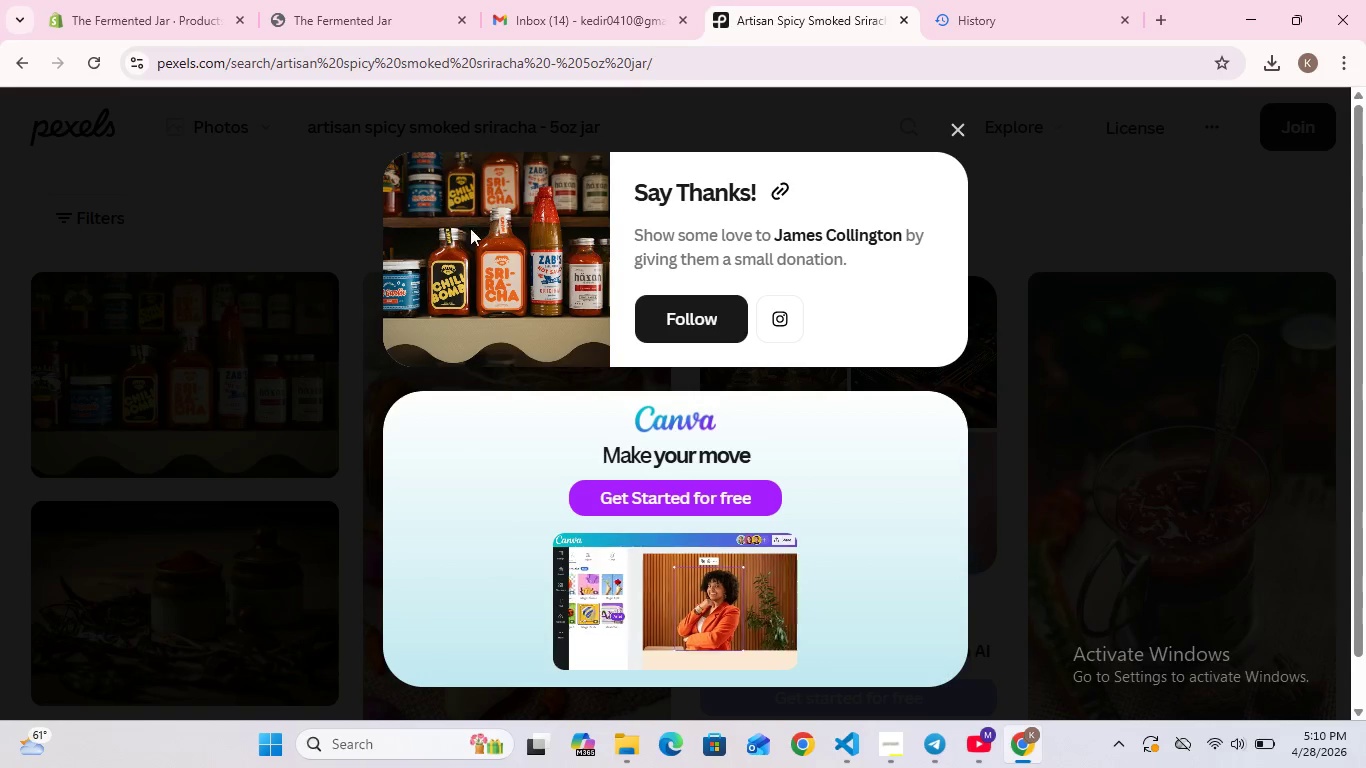 
left_click([220, 185])
 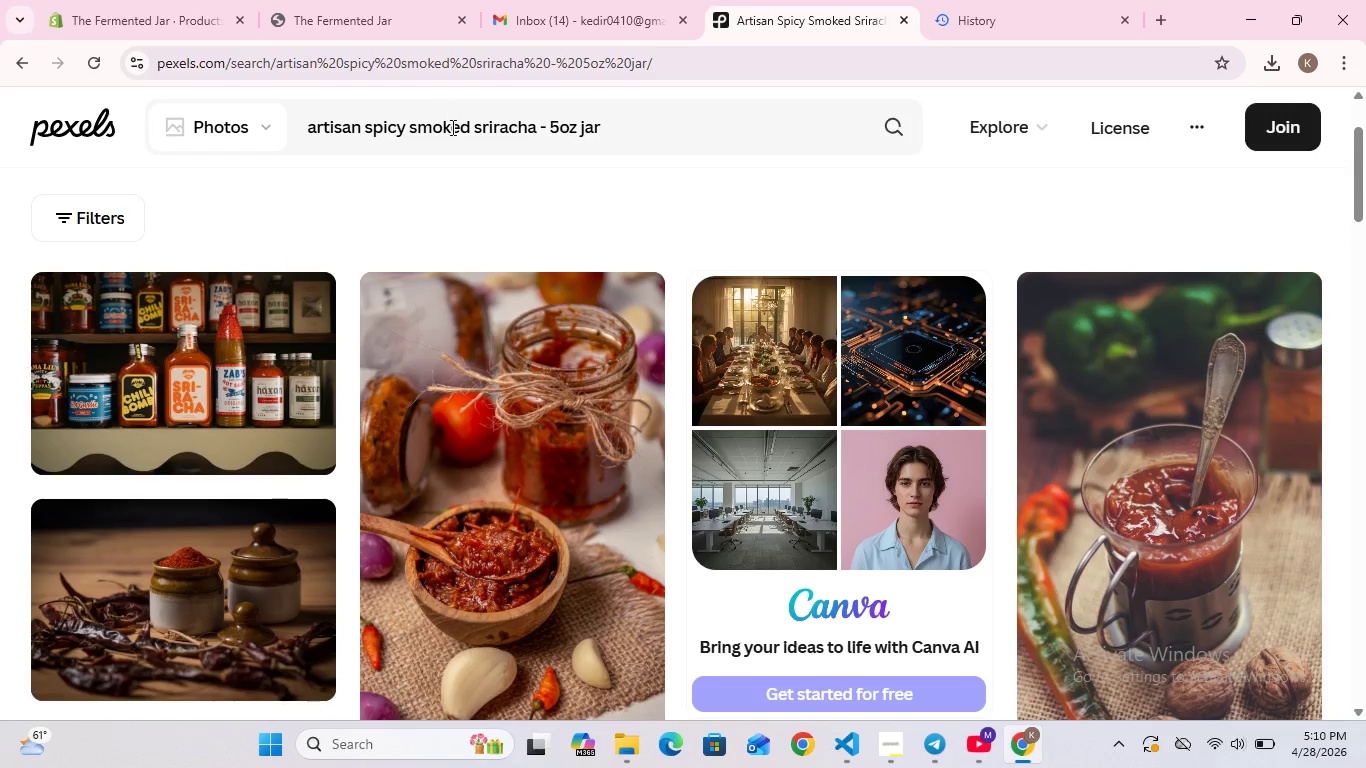 
left_click([452, 130])
 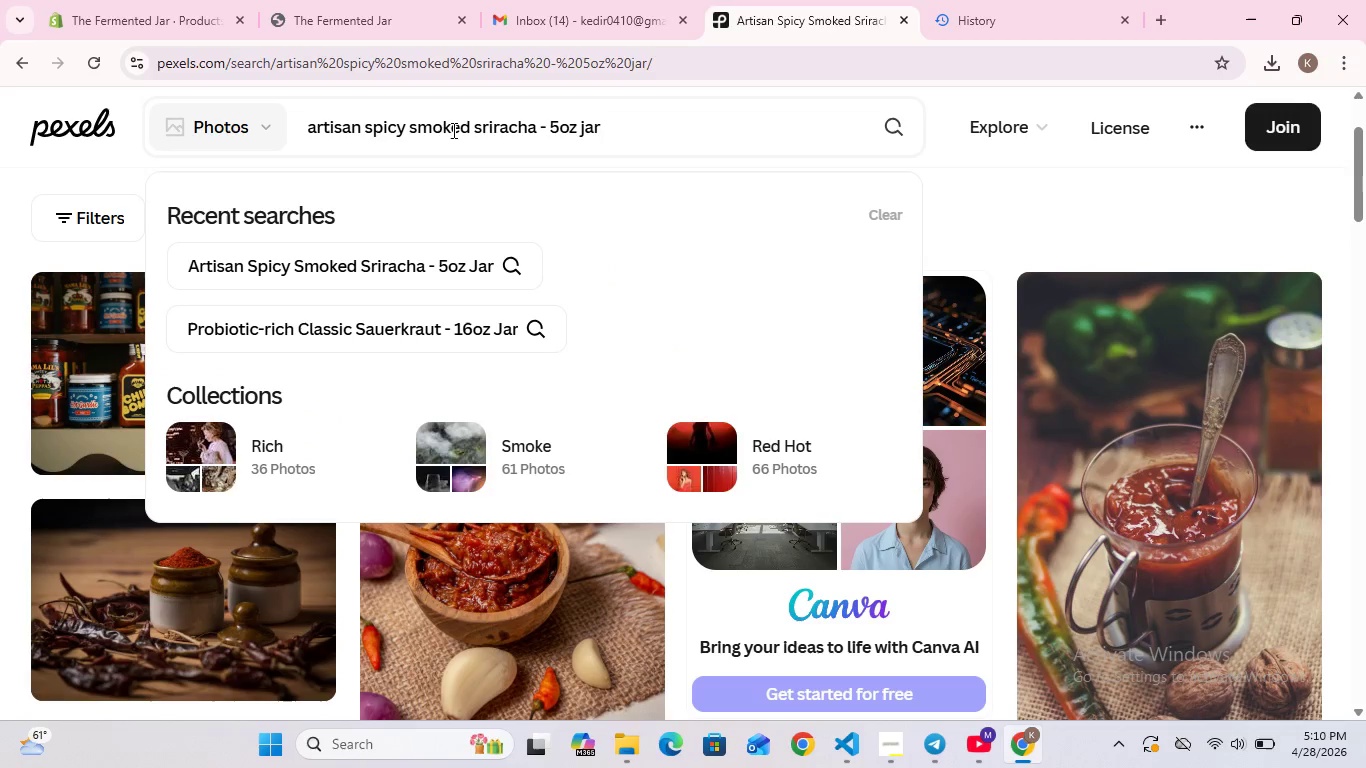 
key(Control+ControlLeft)
 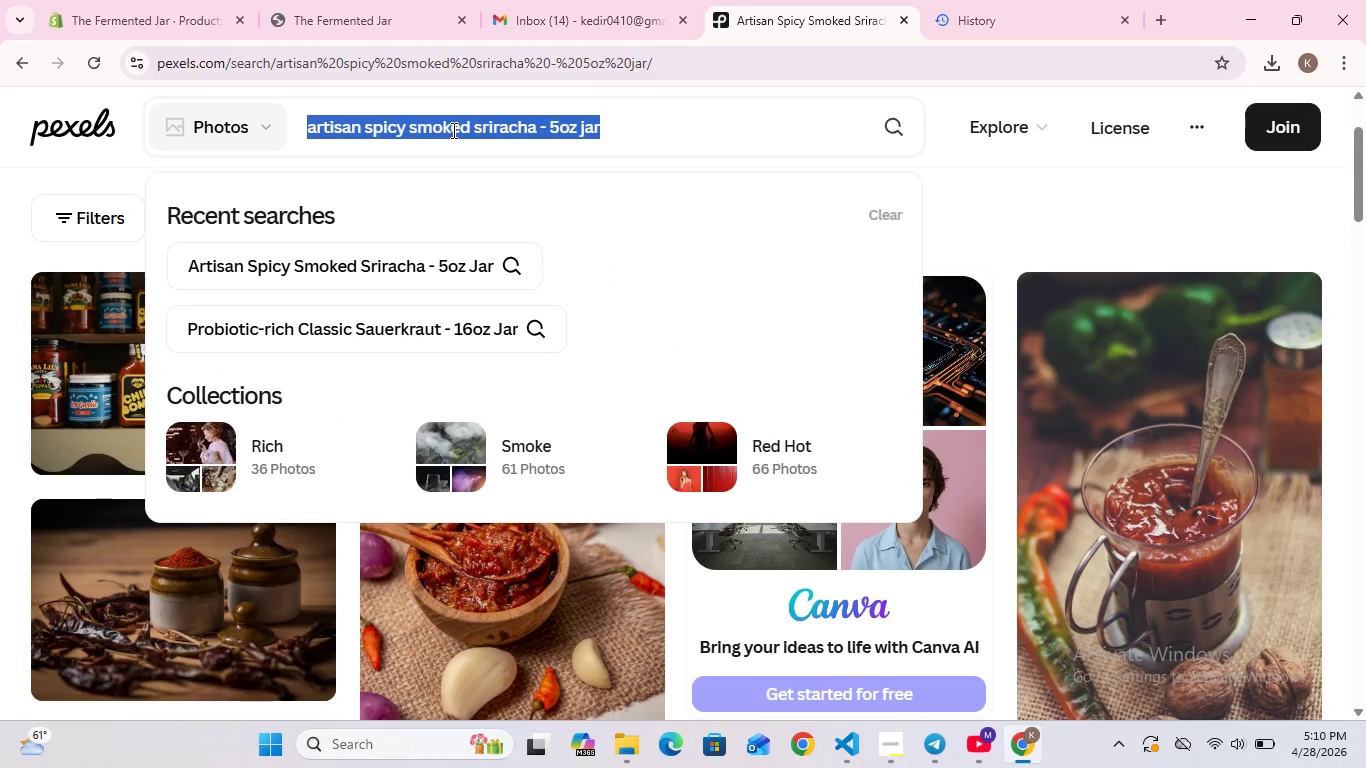 
key(Control+A)
 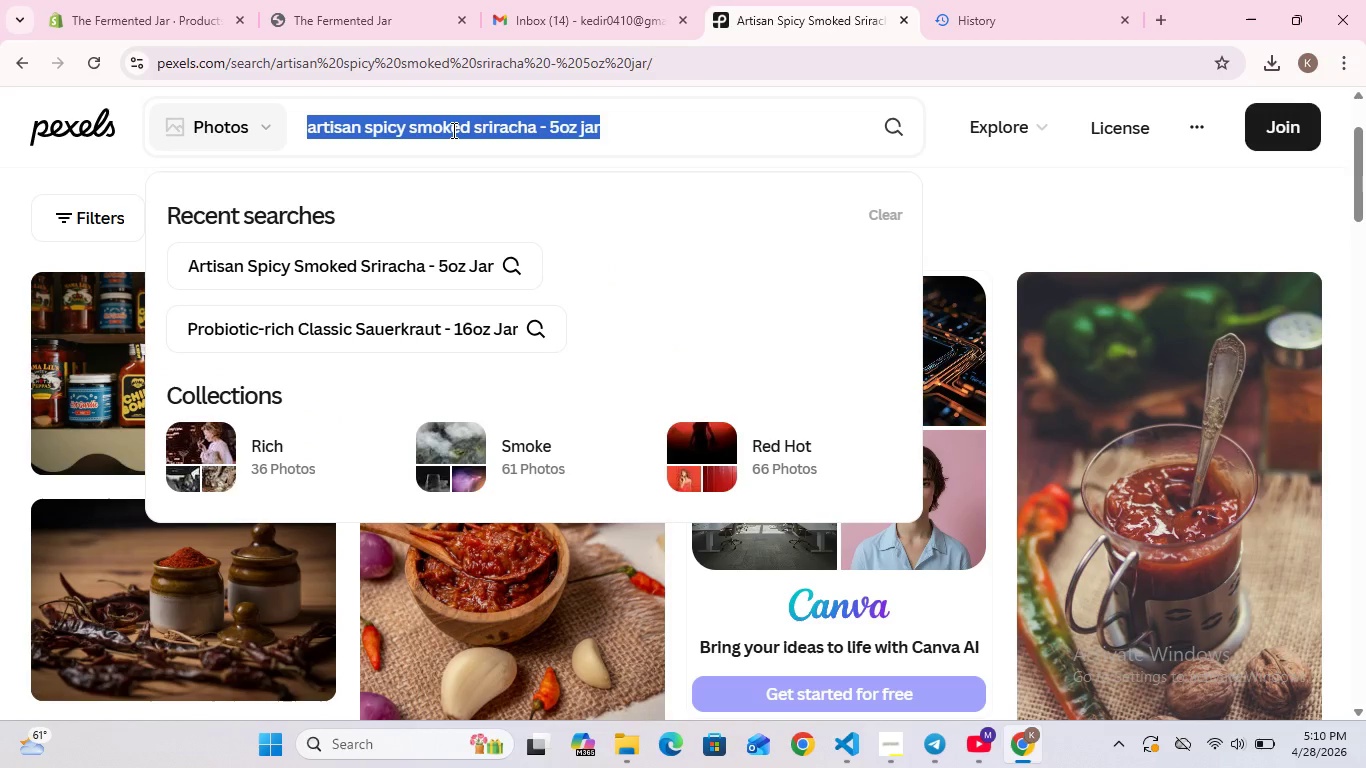 
key(Control+V)
 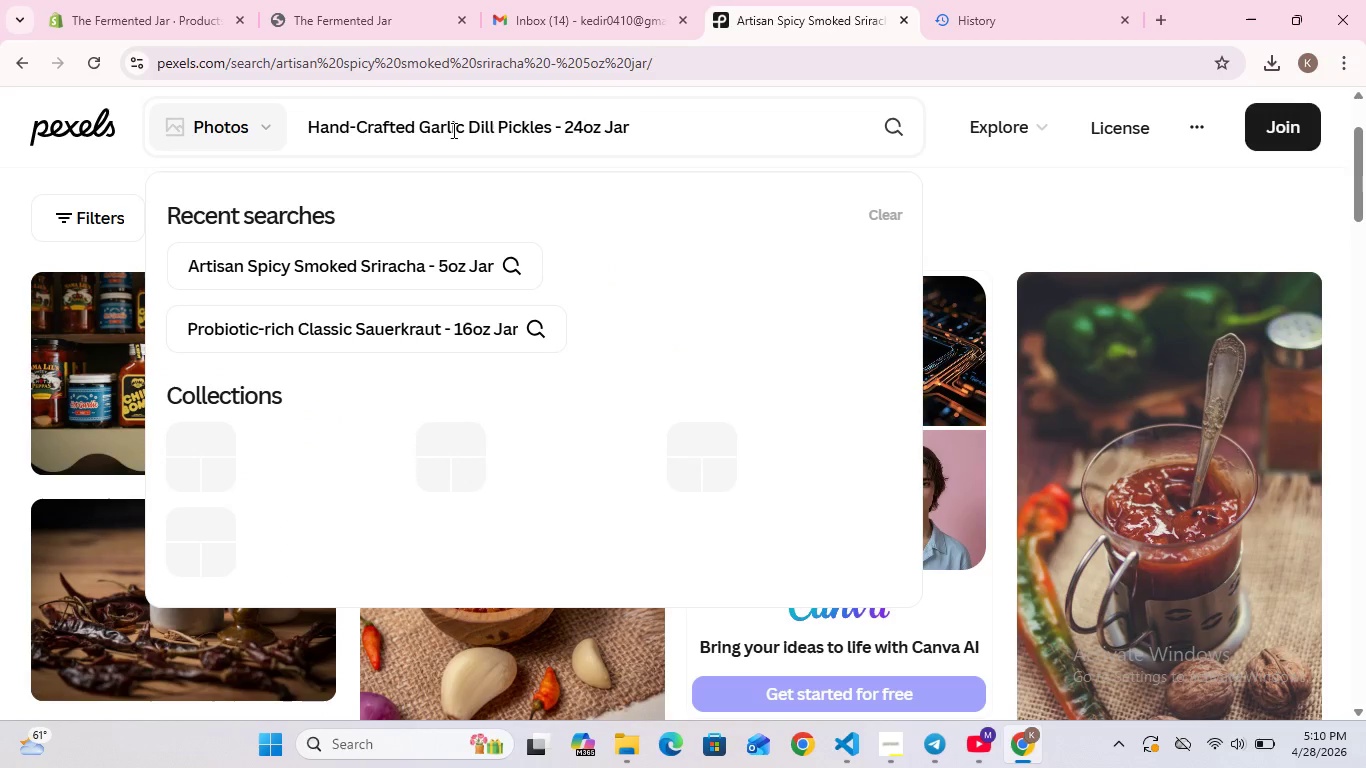 
key(Enter)
 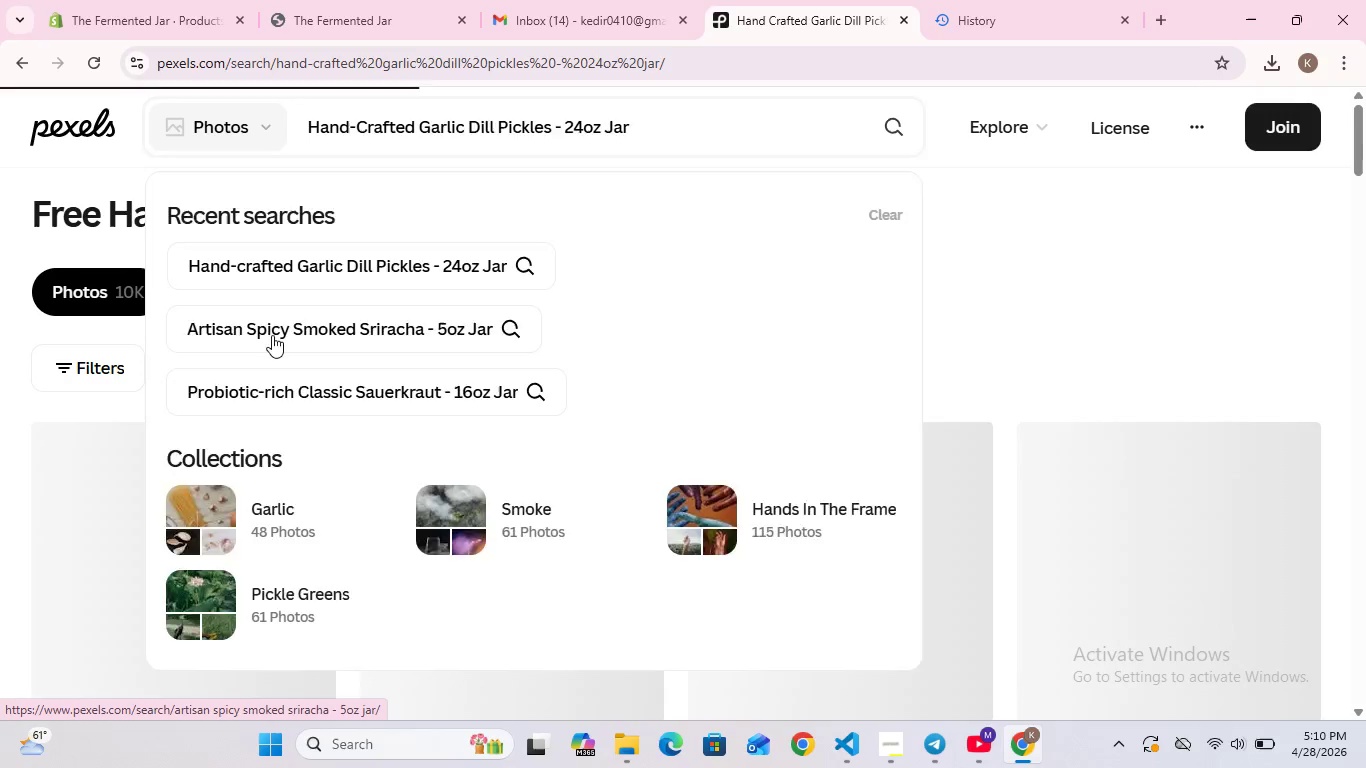 
scroll: coordinate [345, 364], scroll_direction: down, amount: 3.0
 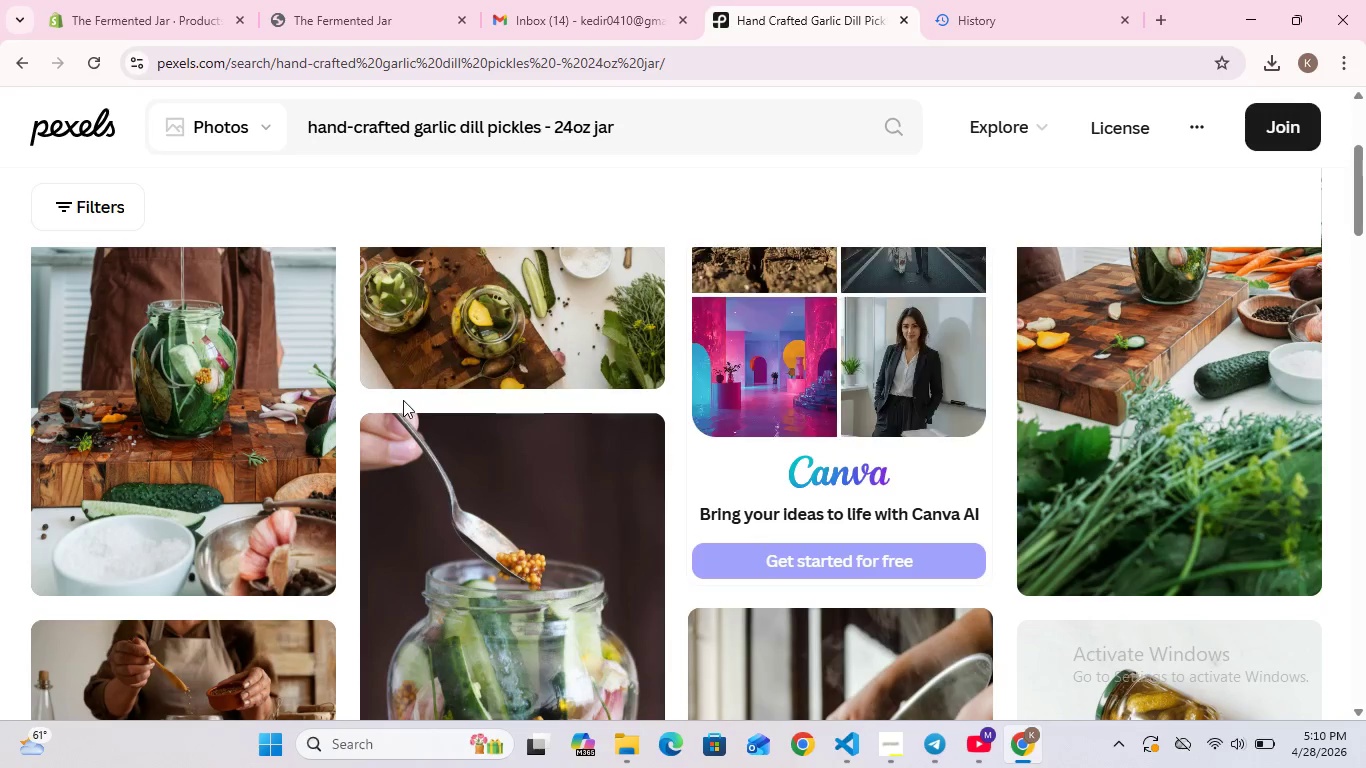 
scroll: coordinate [403, 400], scroll_direction: up, amount: 1.0
 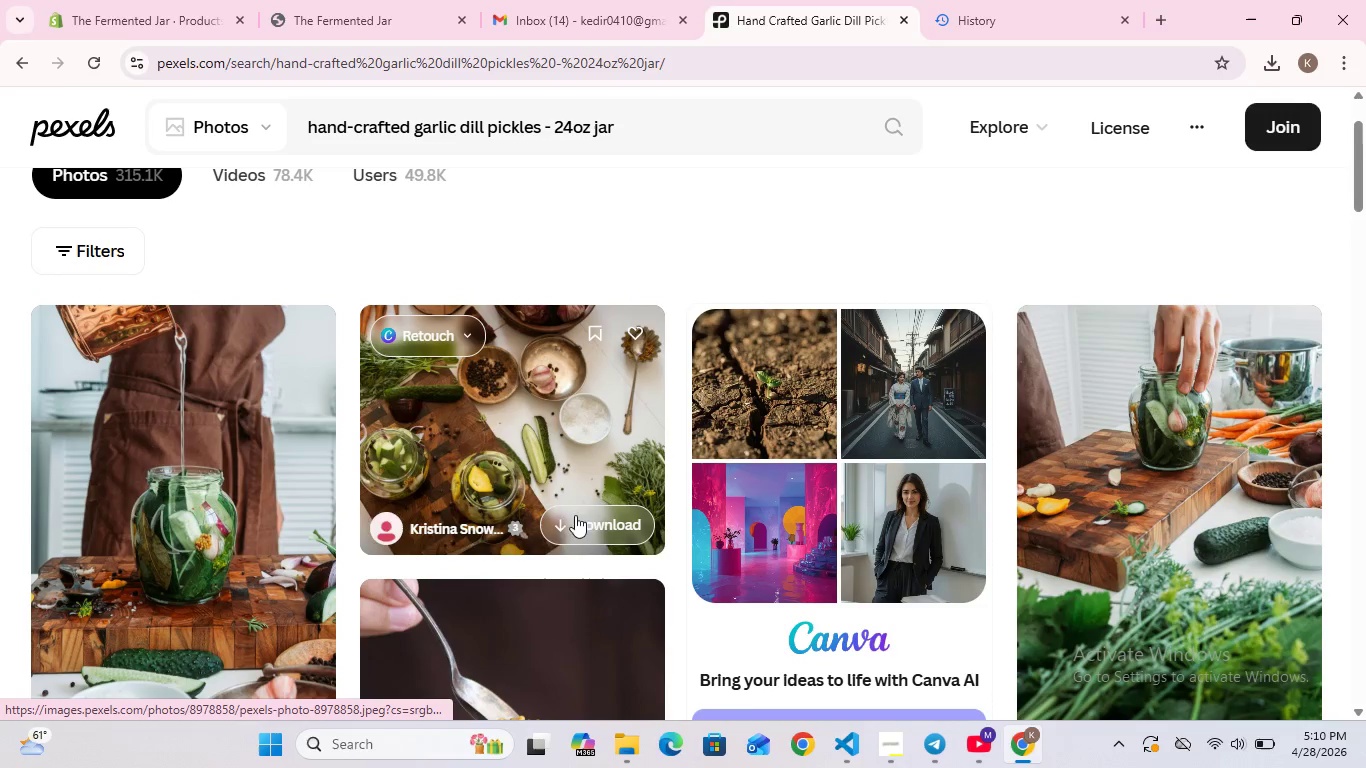 
left_click([599, 537])
 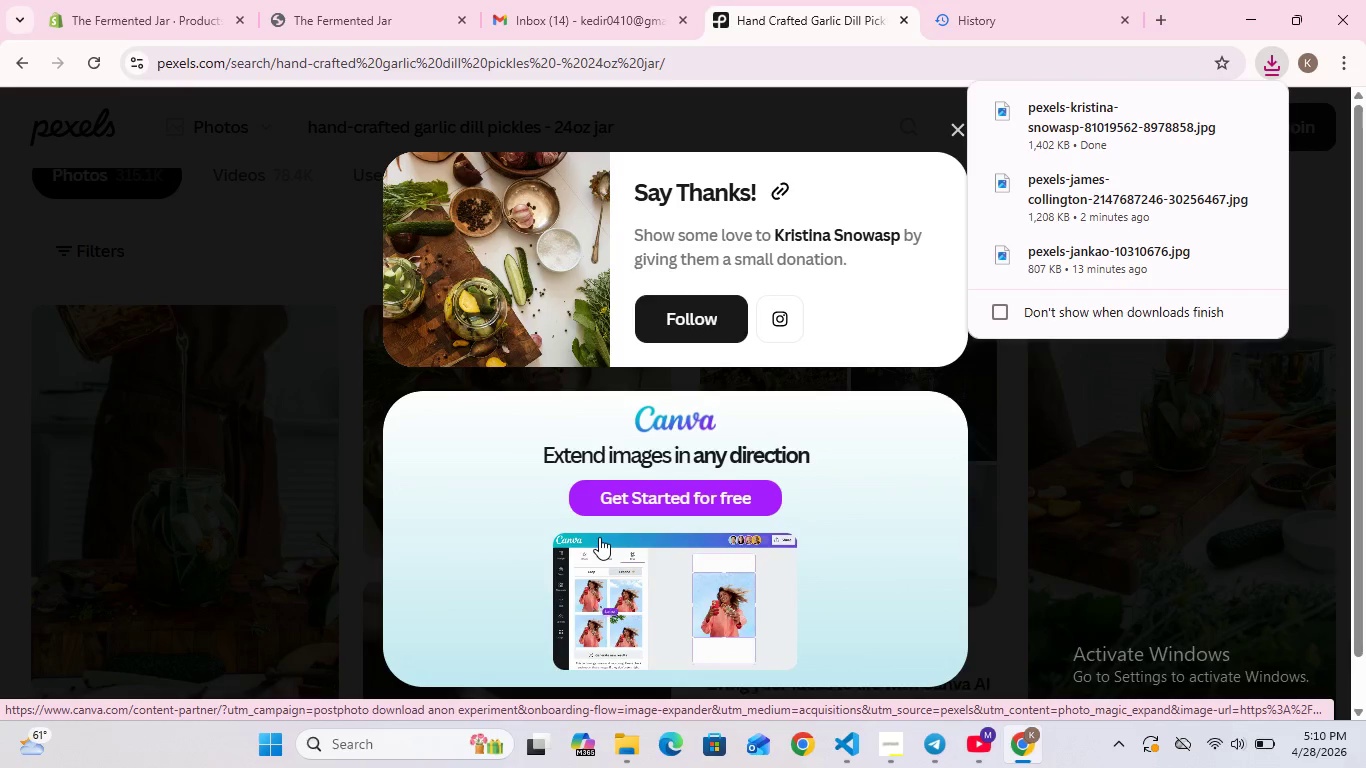 
wait(7.25)
 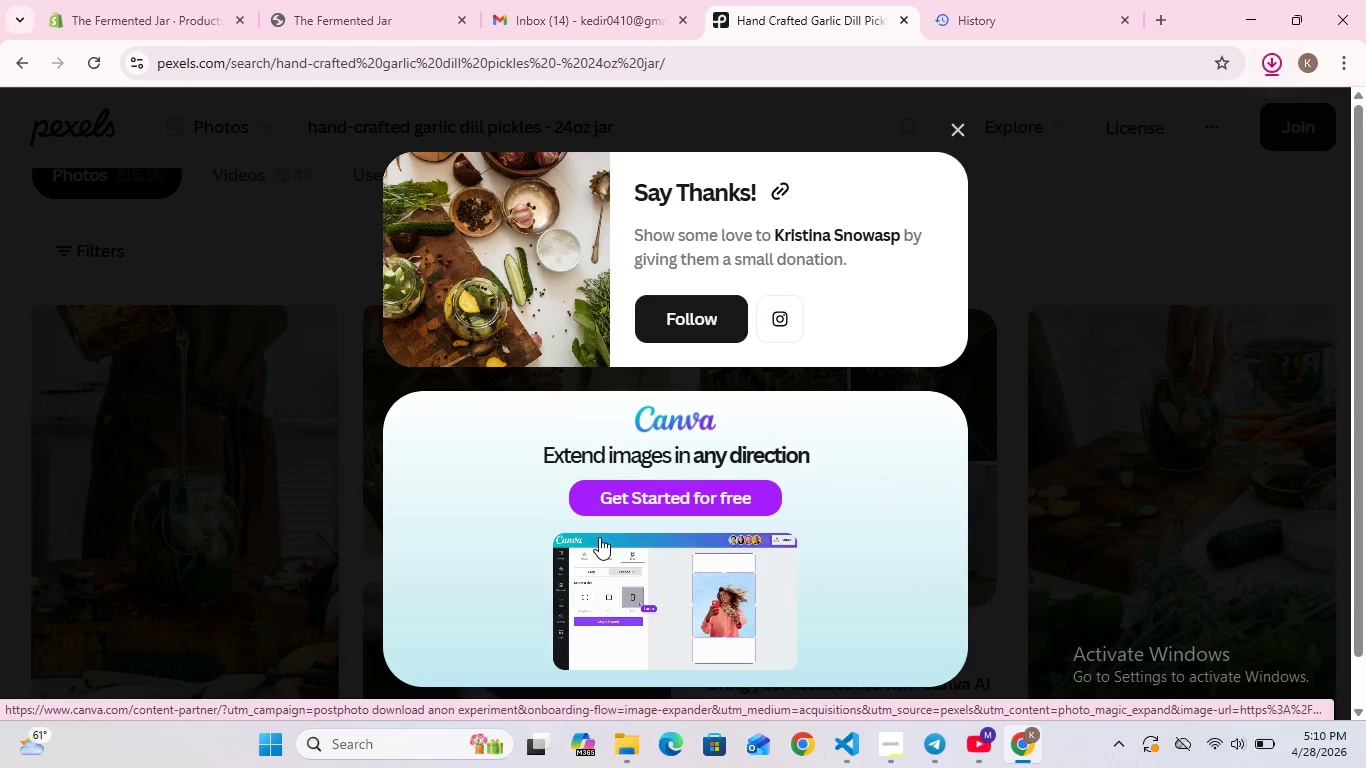 
left_click([125, 0])
 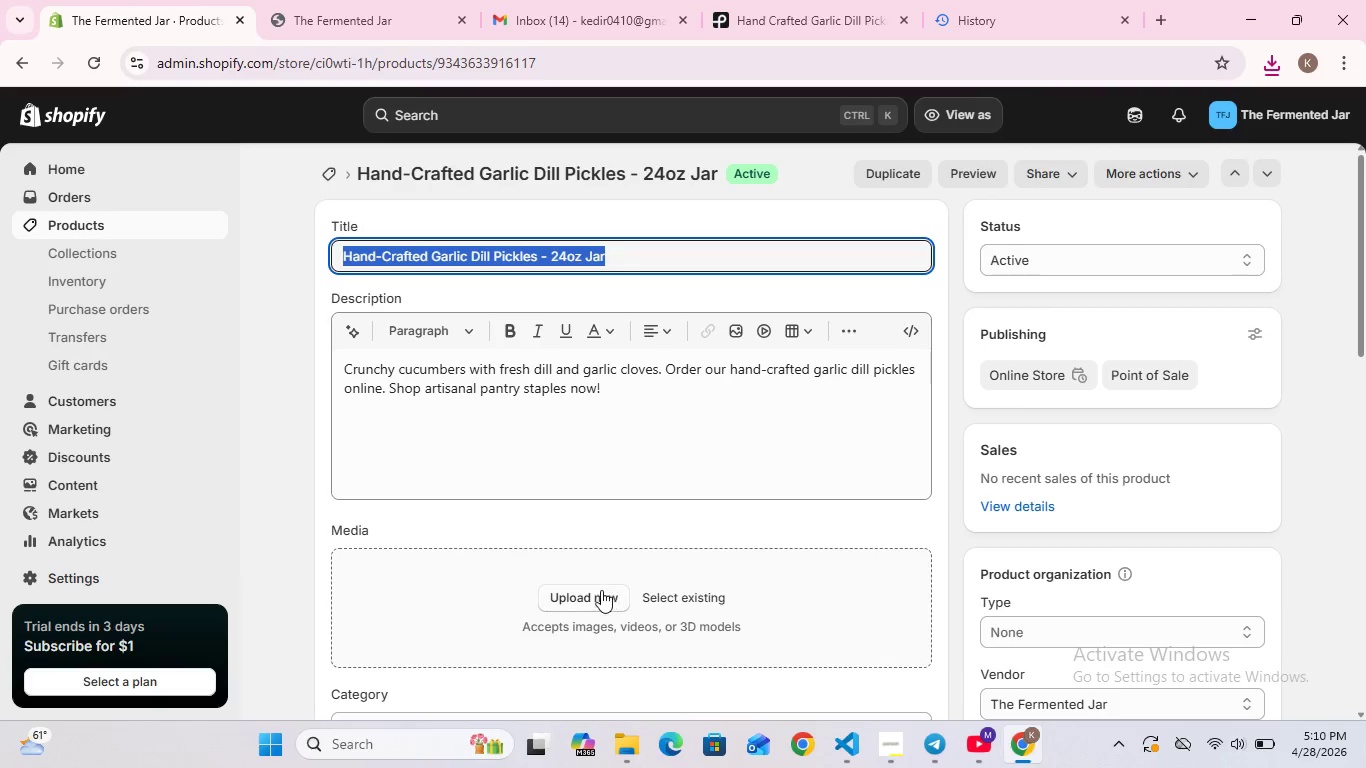 
left_click([594, 593])
 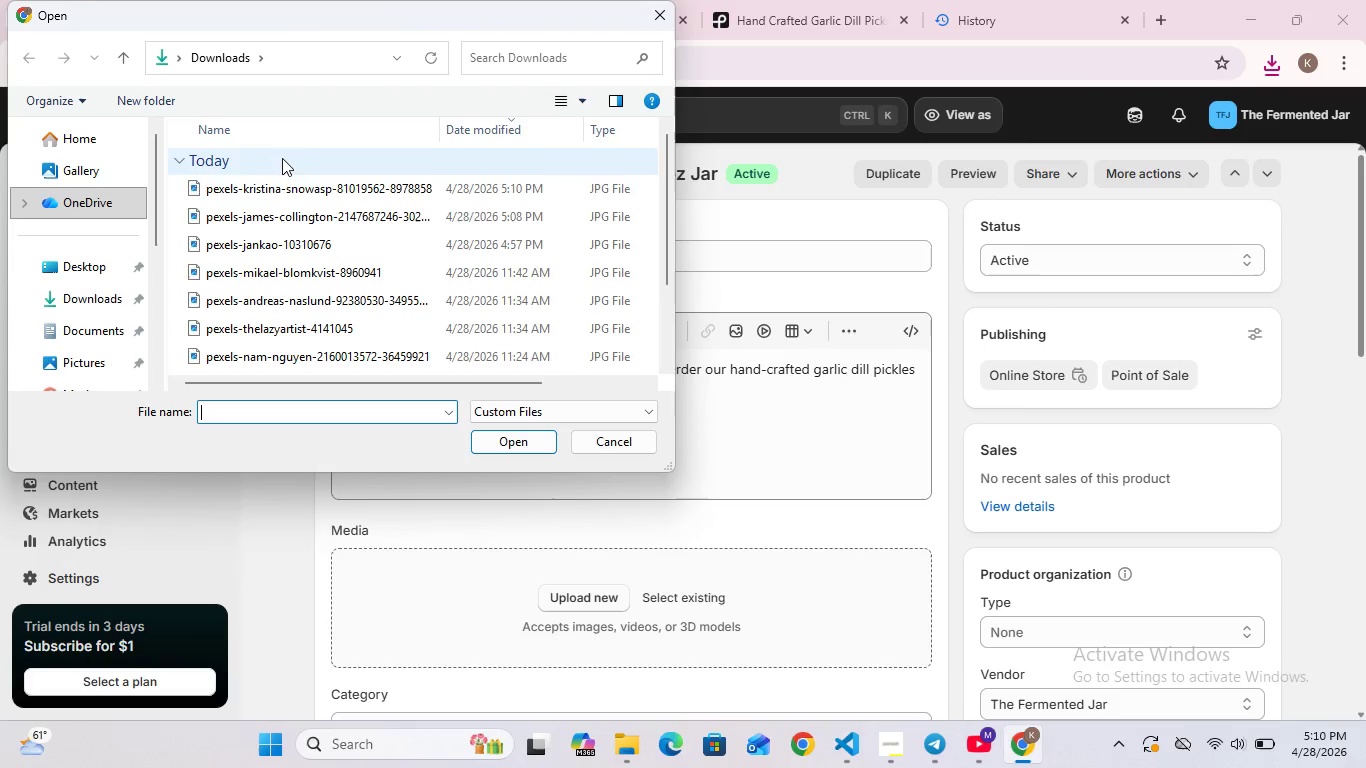 
left_click([282, 185])
 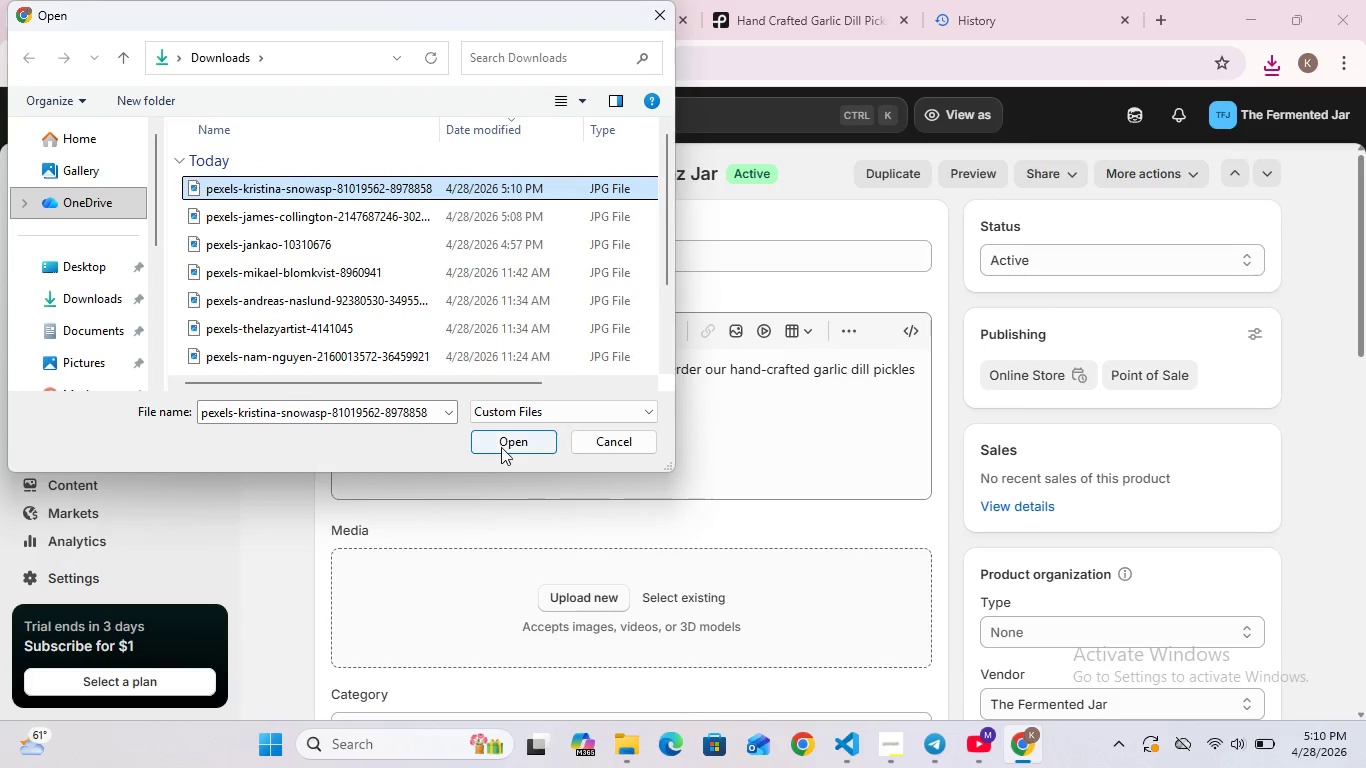 
left_click([501, 447])
 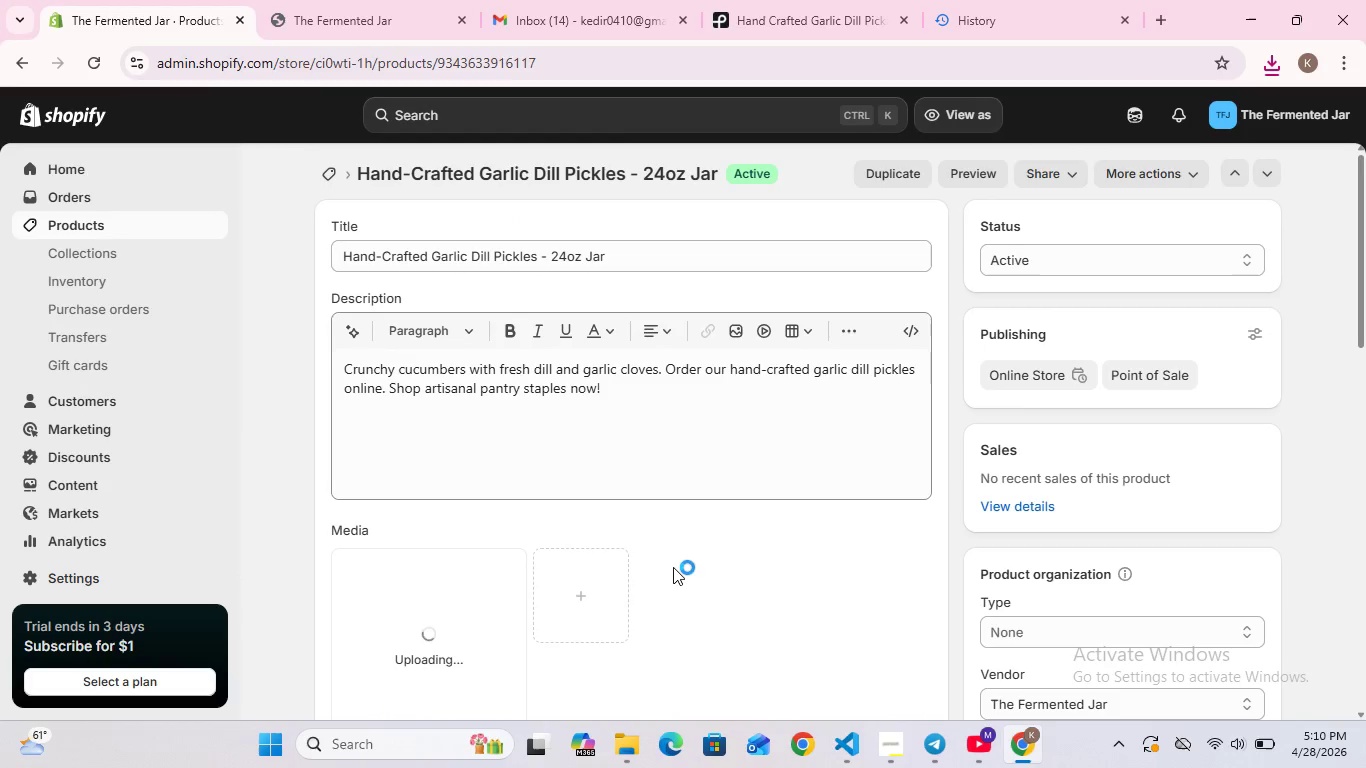 
scroll: coordinate [673, 567], scroll_direction: down, amount: 4.0
 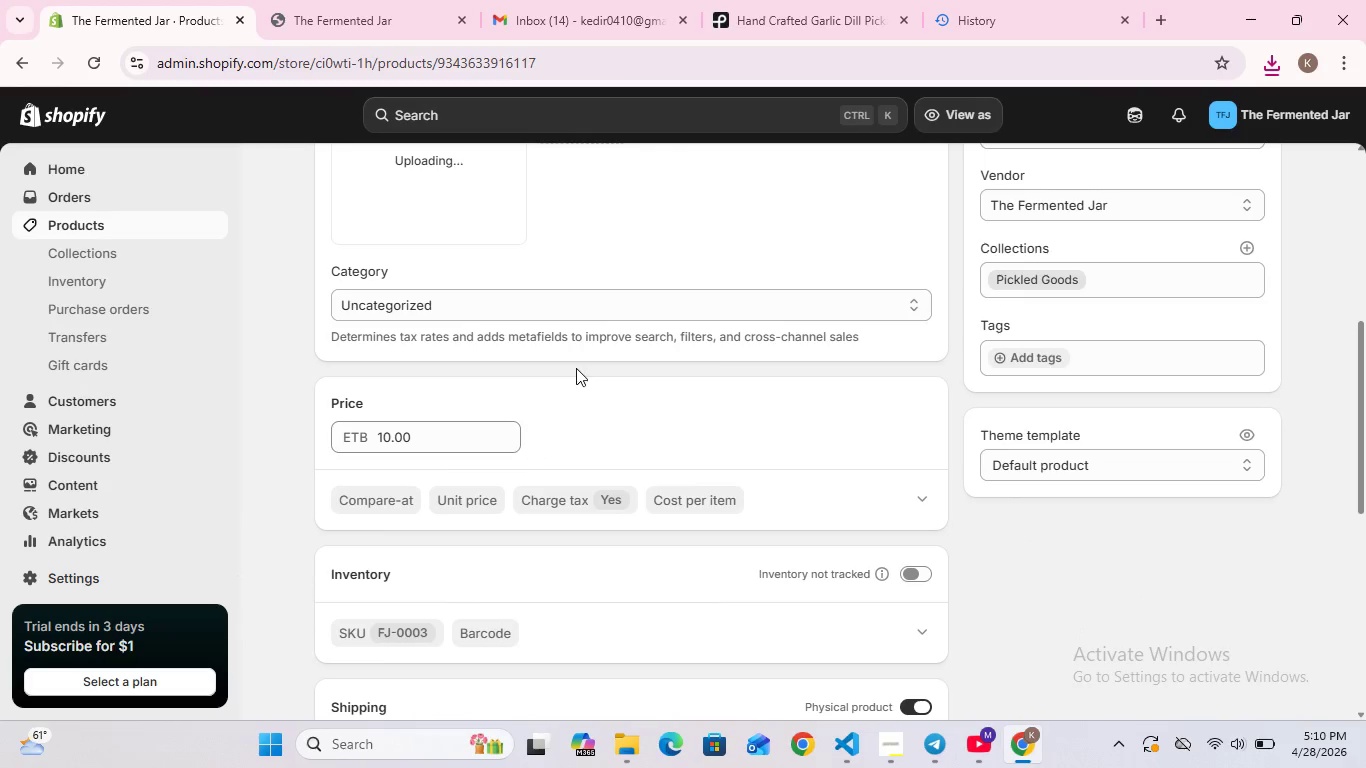 
scroll: coordinate [576, 368], scroll_direction: up, amount: 1.0
 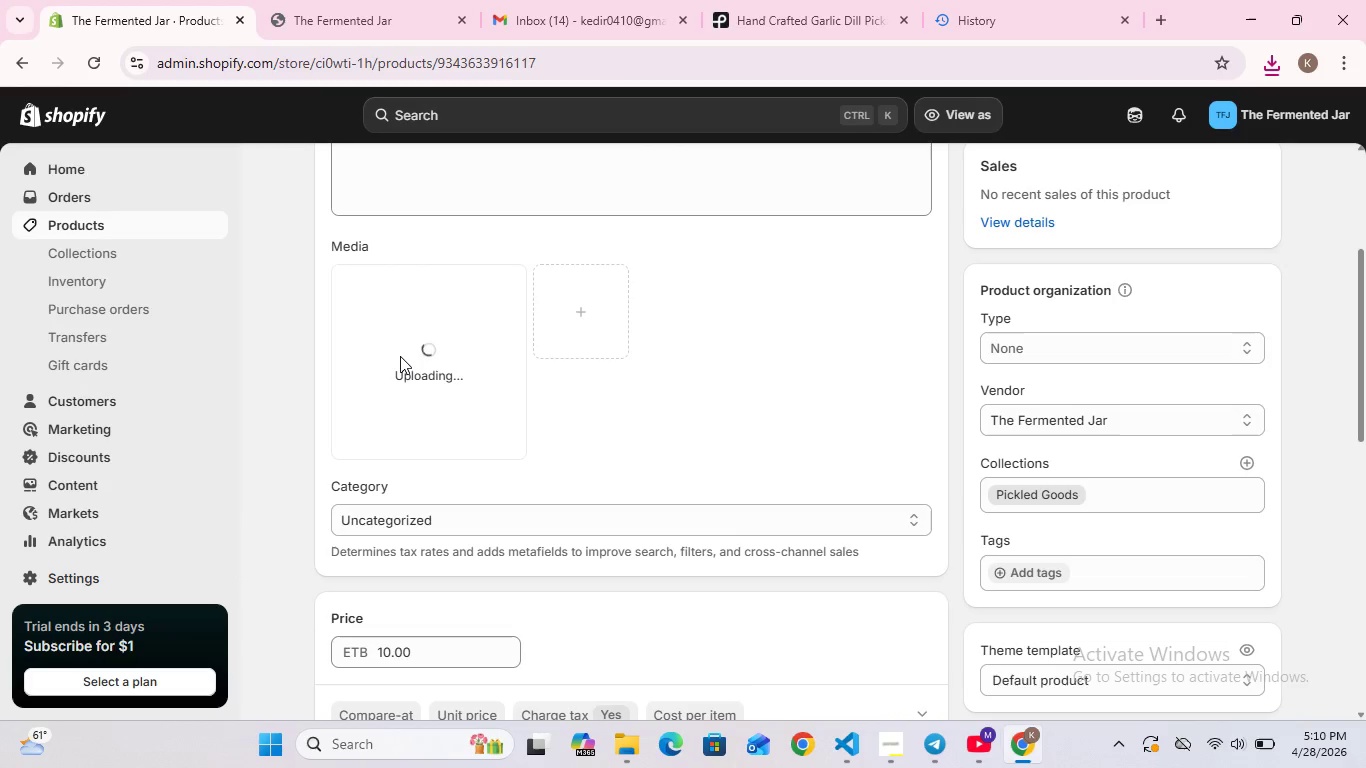 
double_click([400, 356])
 